 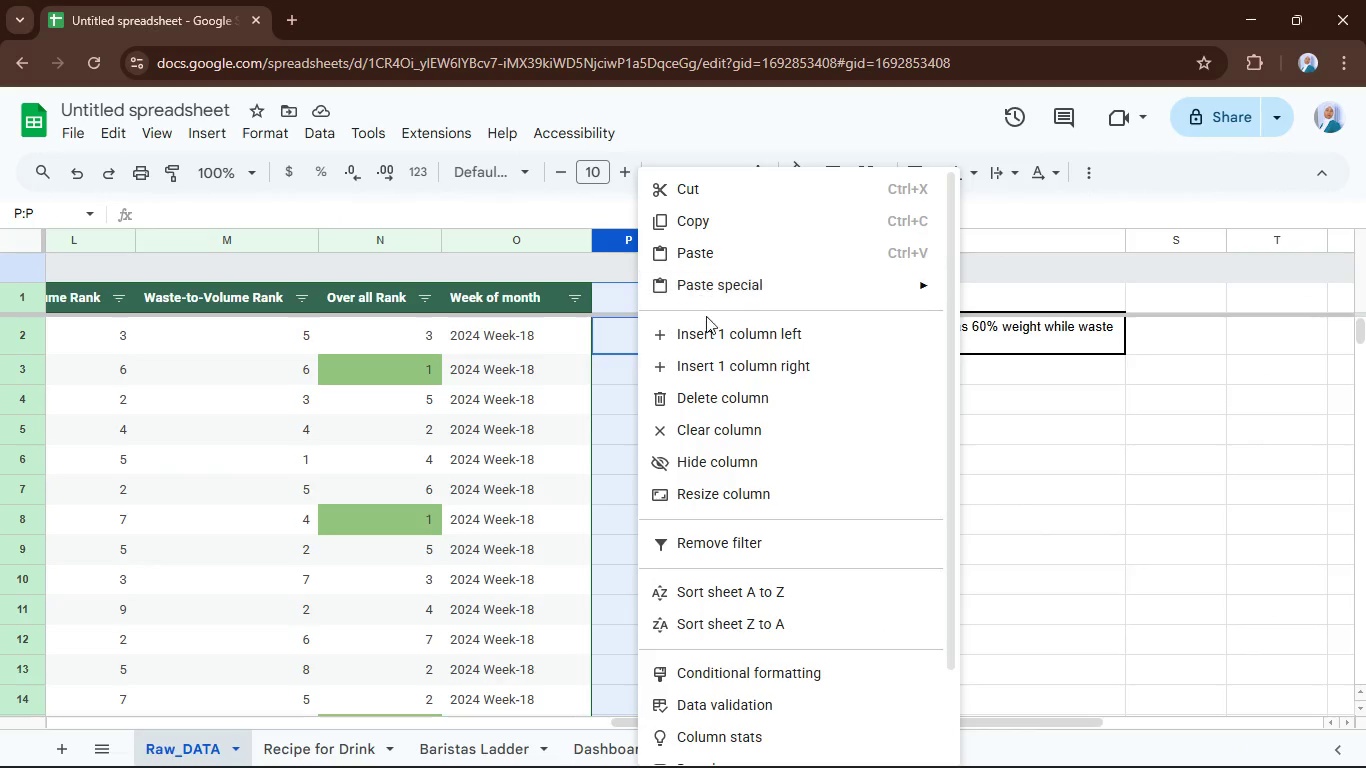 
mouse_move([698, 249])
 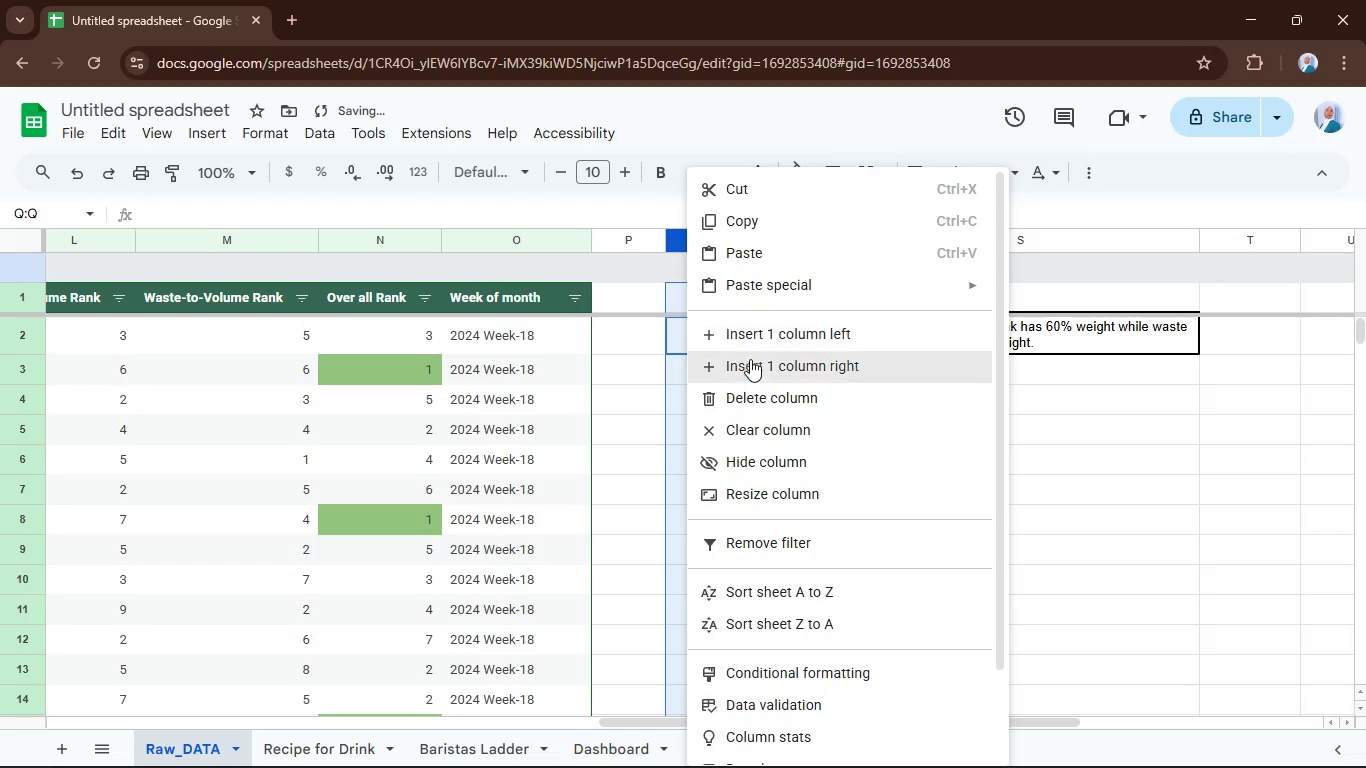 
left_click([754, 366])
 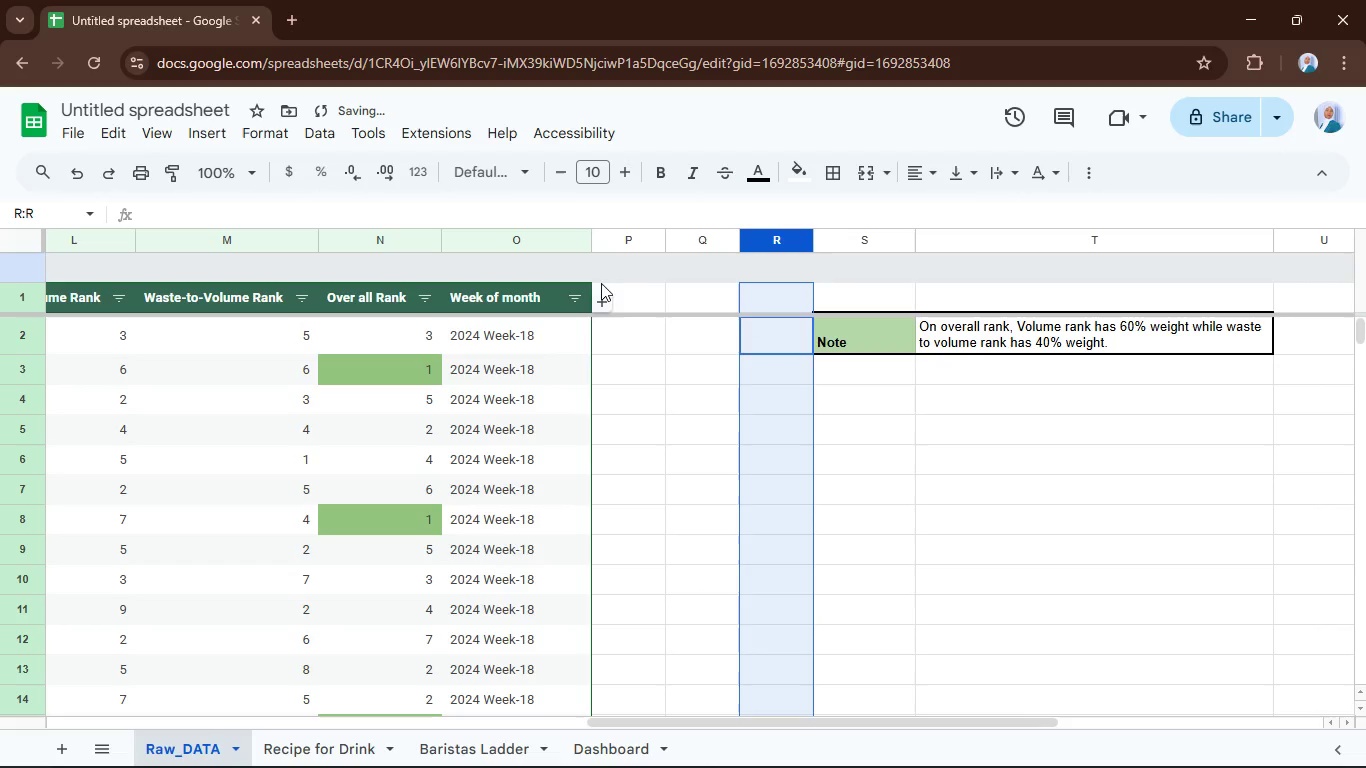 
left_click([621, 297])
 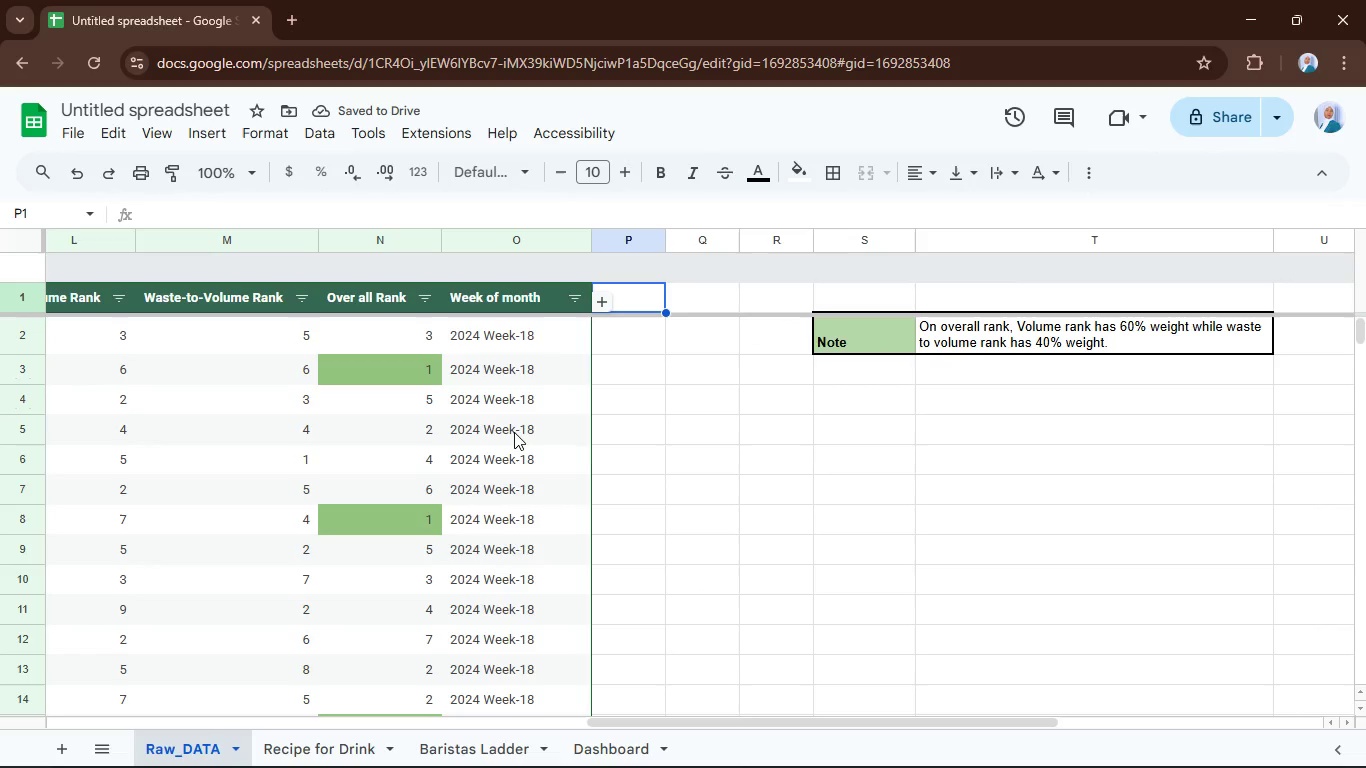 
type(Revenue)
 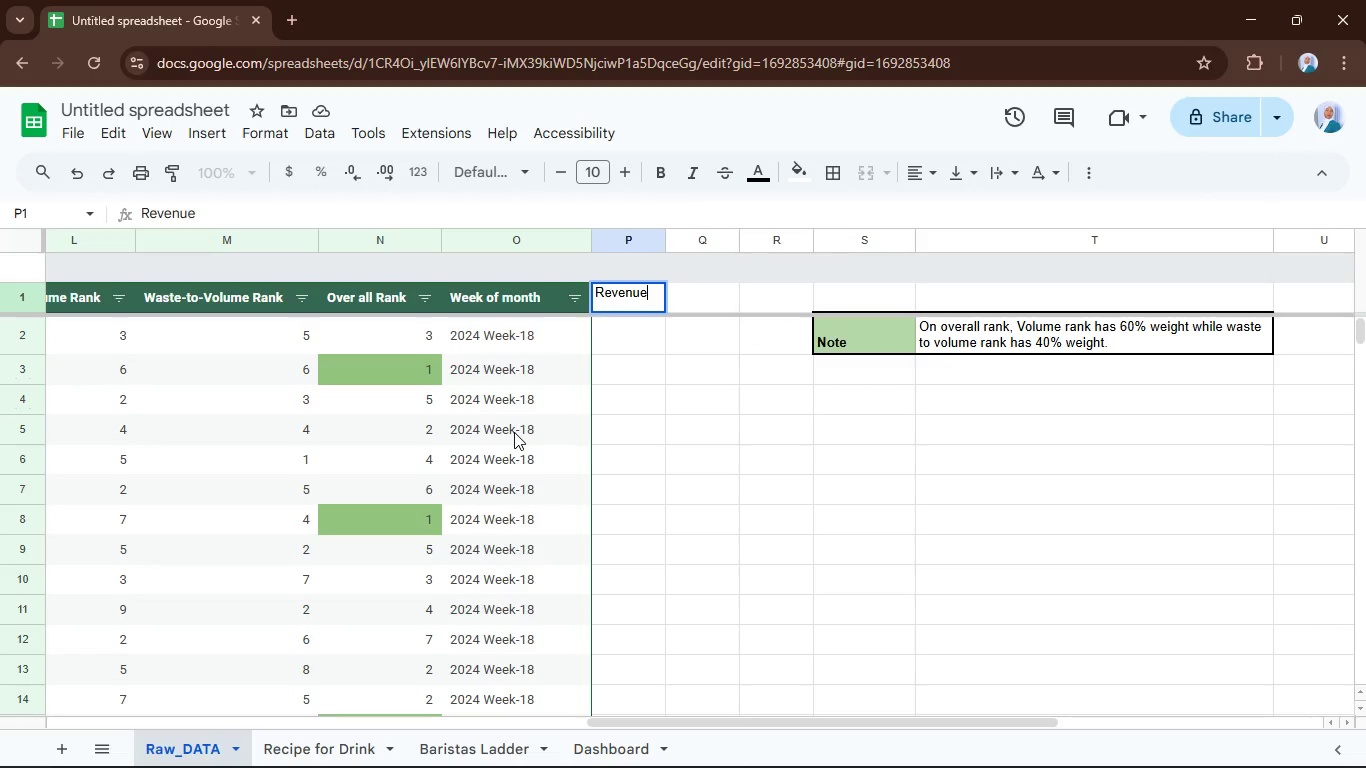 
key(Enter)
 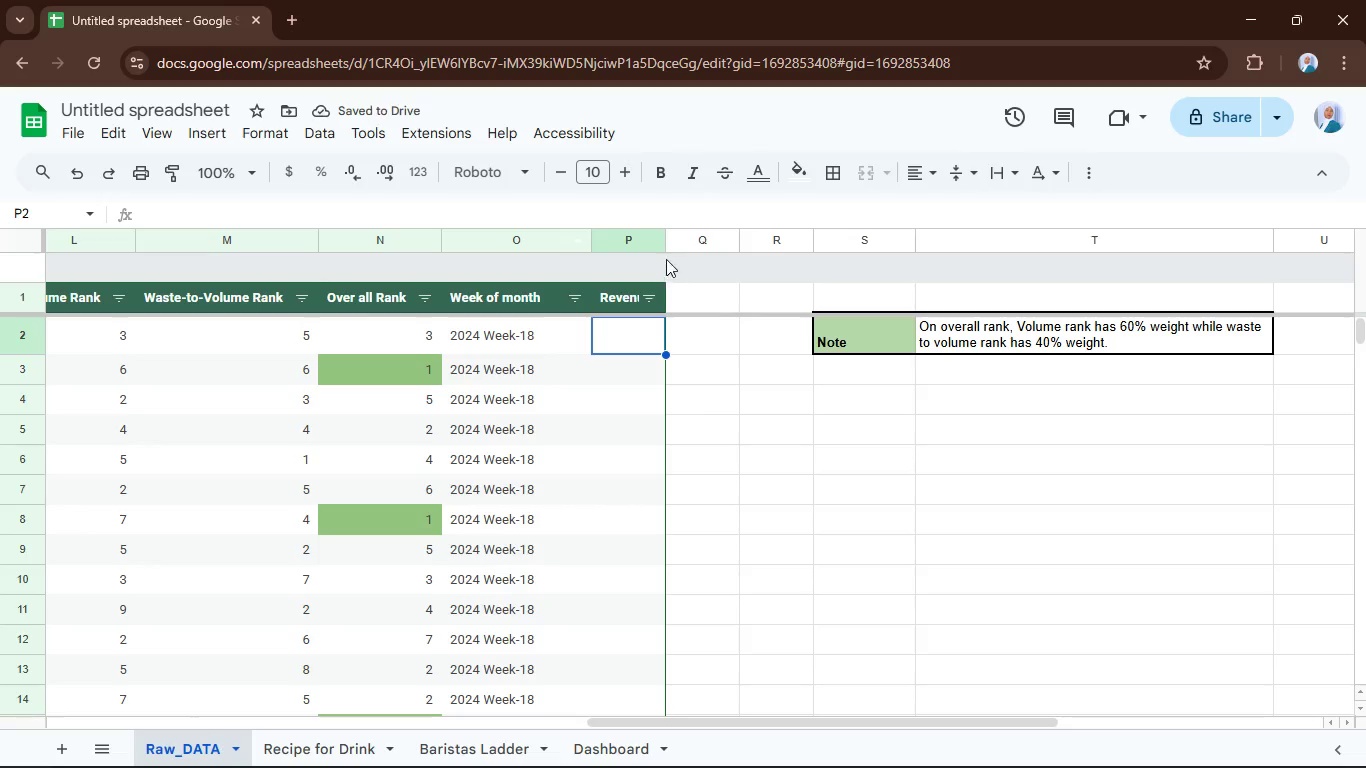 
double_click([666, 242])
 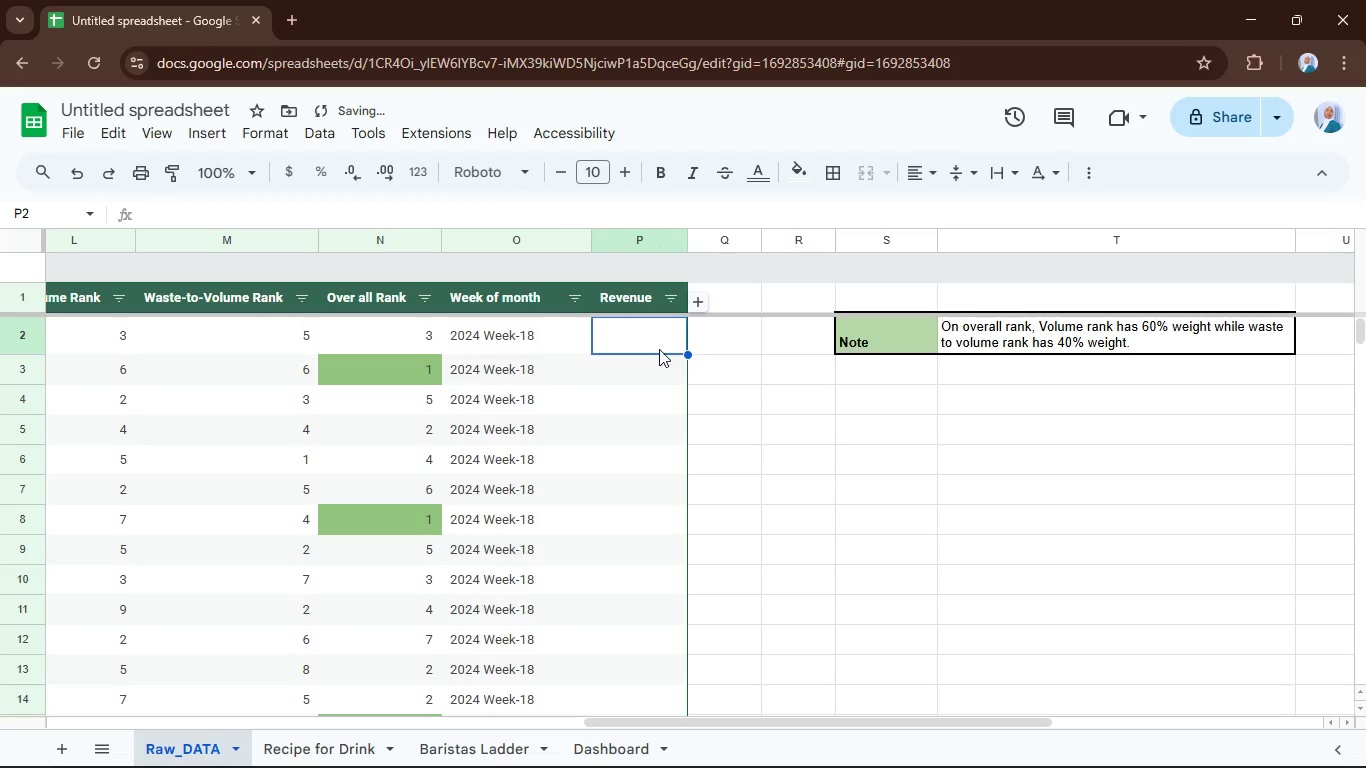 
type(Ife)
key(Backspace)
key(Backspace)
key(Backspace)
type(=iferr)
key(Tab)
type(round)
key(Tab)
 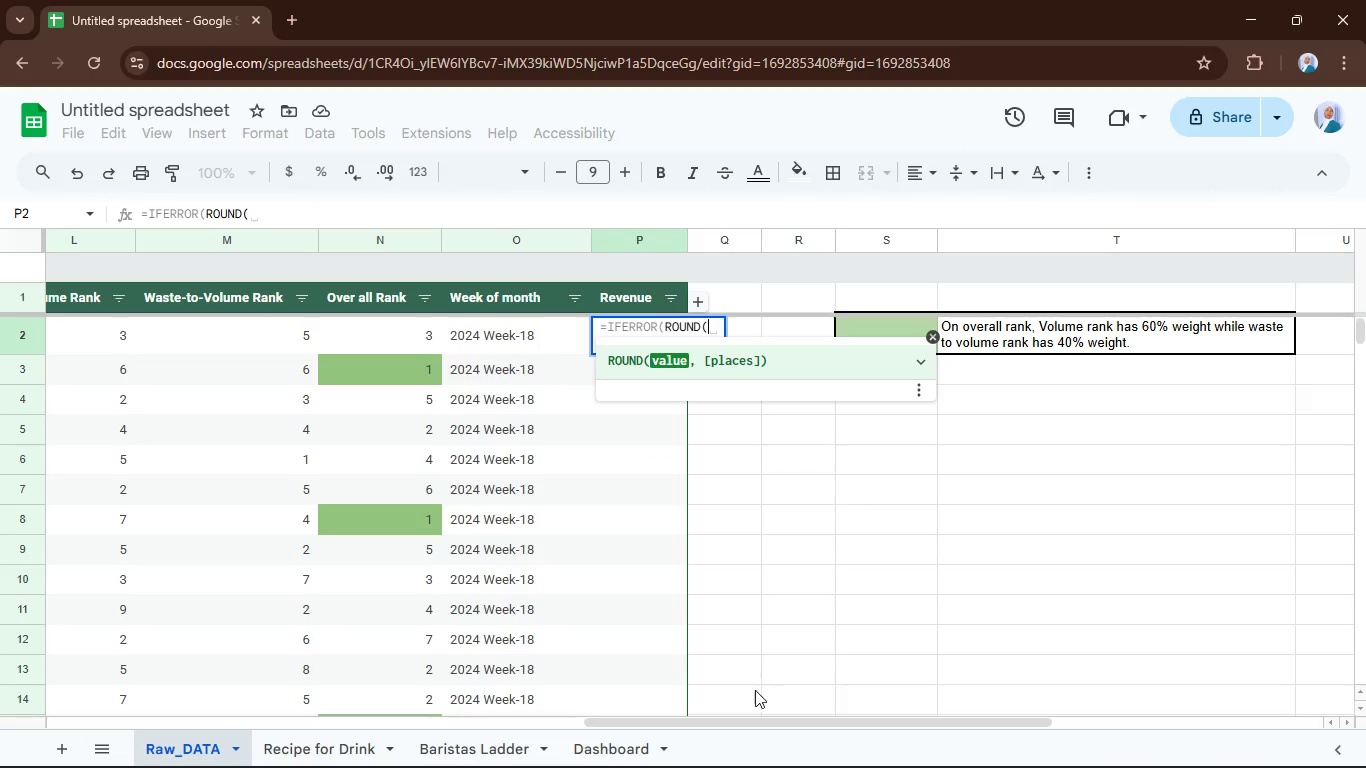 
left_click_drag(start_coordinate=[765, 720], to_coordinate=[373, 742])
 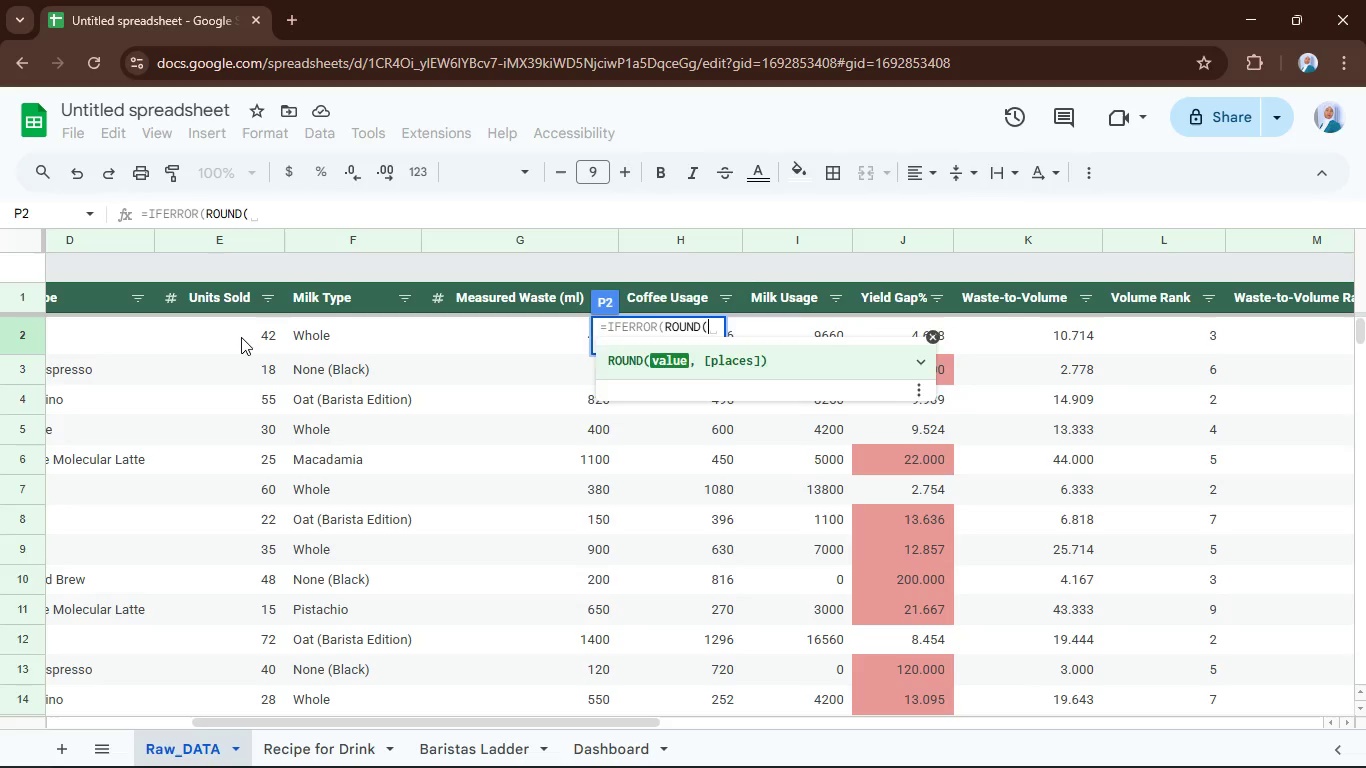 
left_click([243, 339])
 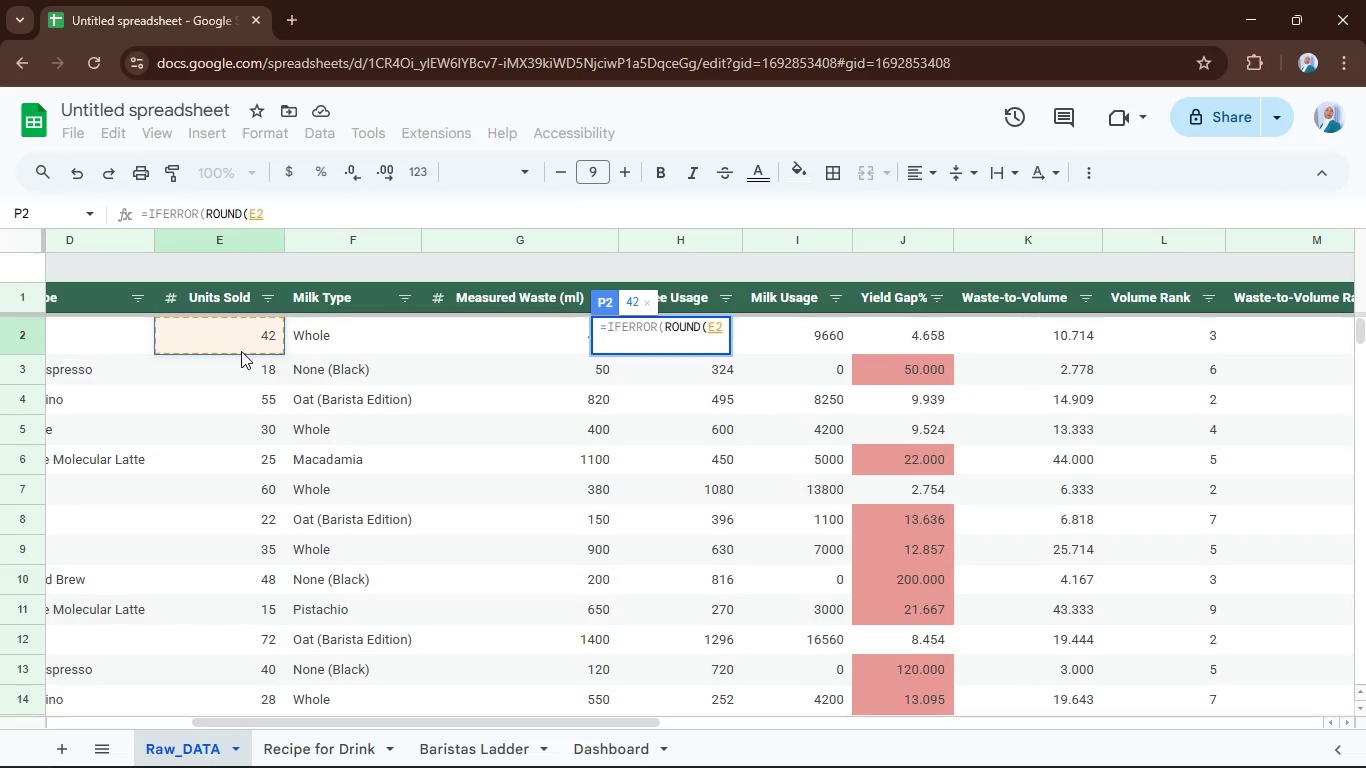 
type(*3785))
 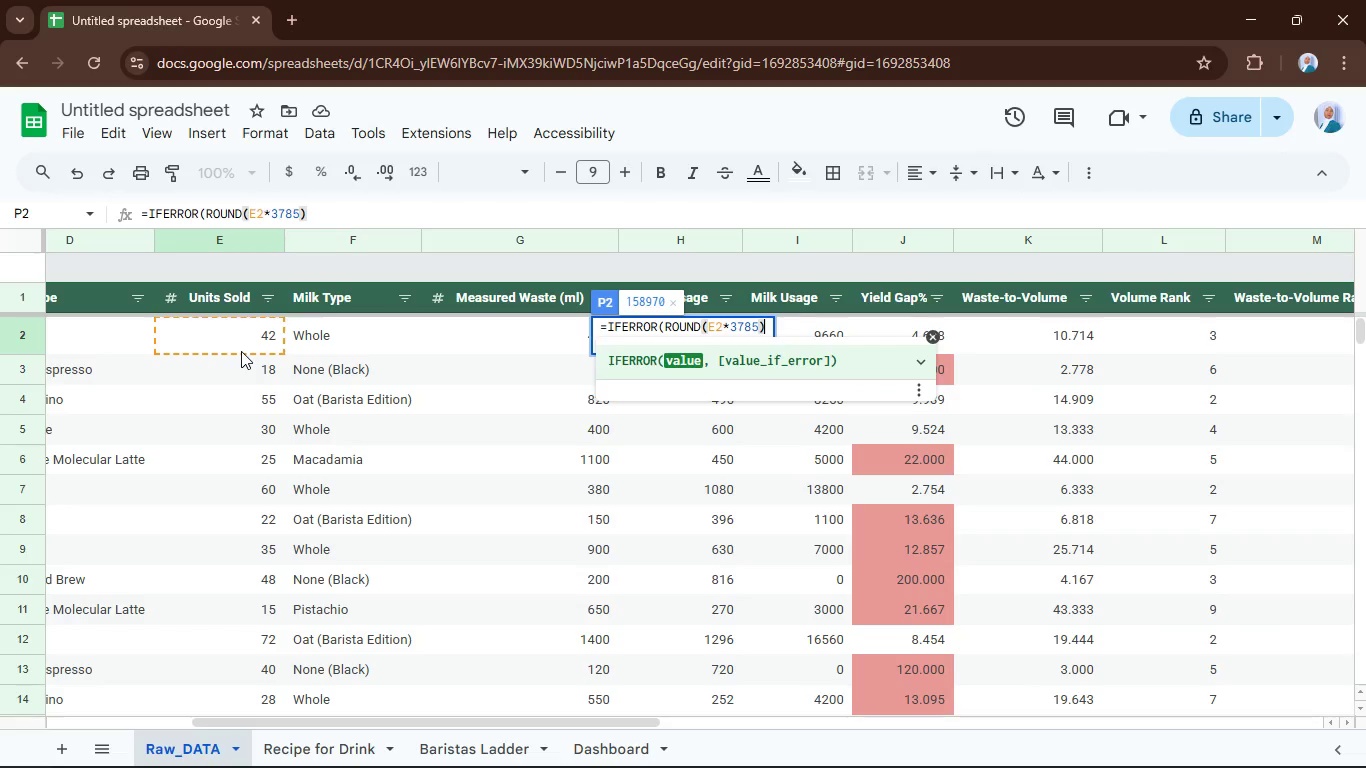 
hold_key(key=ArrowLeft, duration=0.72)
 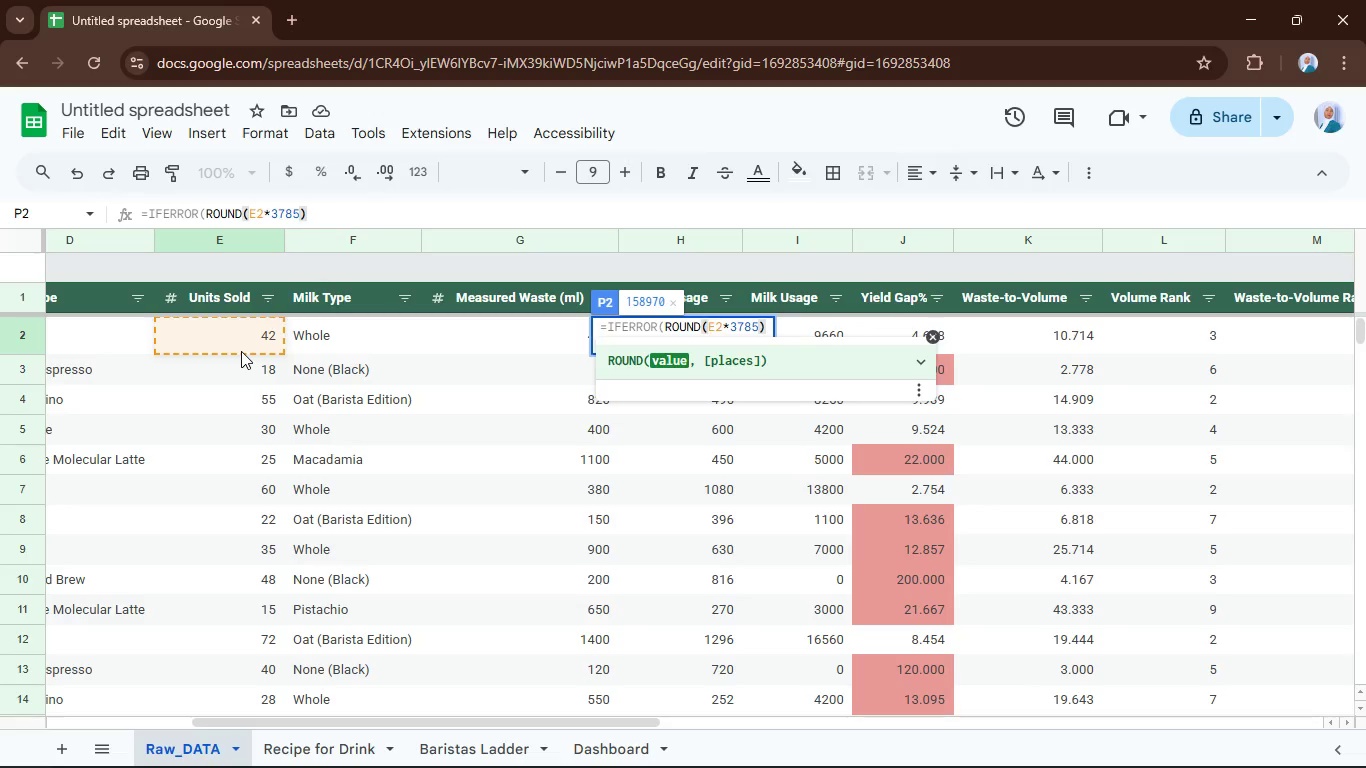 
key(Shift+9)
 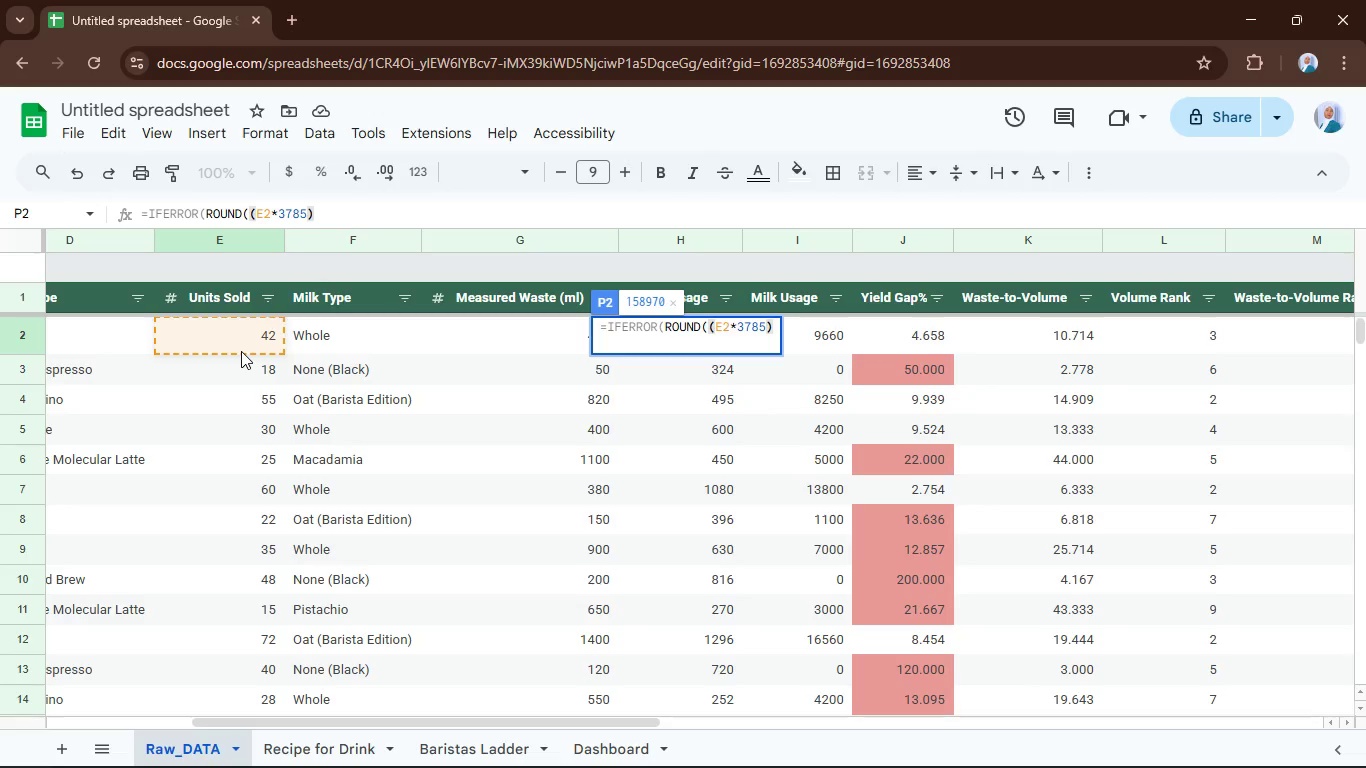 
hold_key(key=ArrowRight, duration=0.72)
 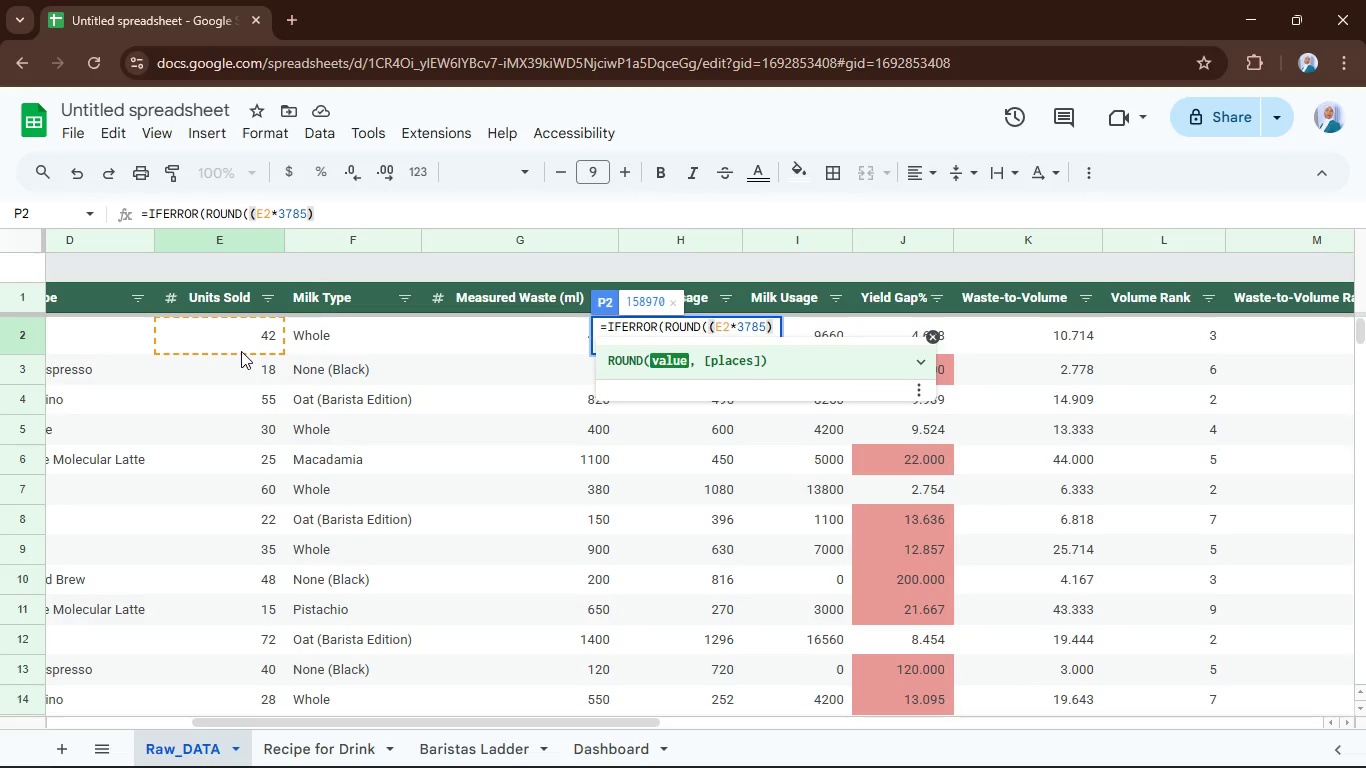 
hold_key(key=ArrowRight, duration=0.59)
 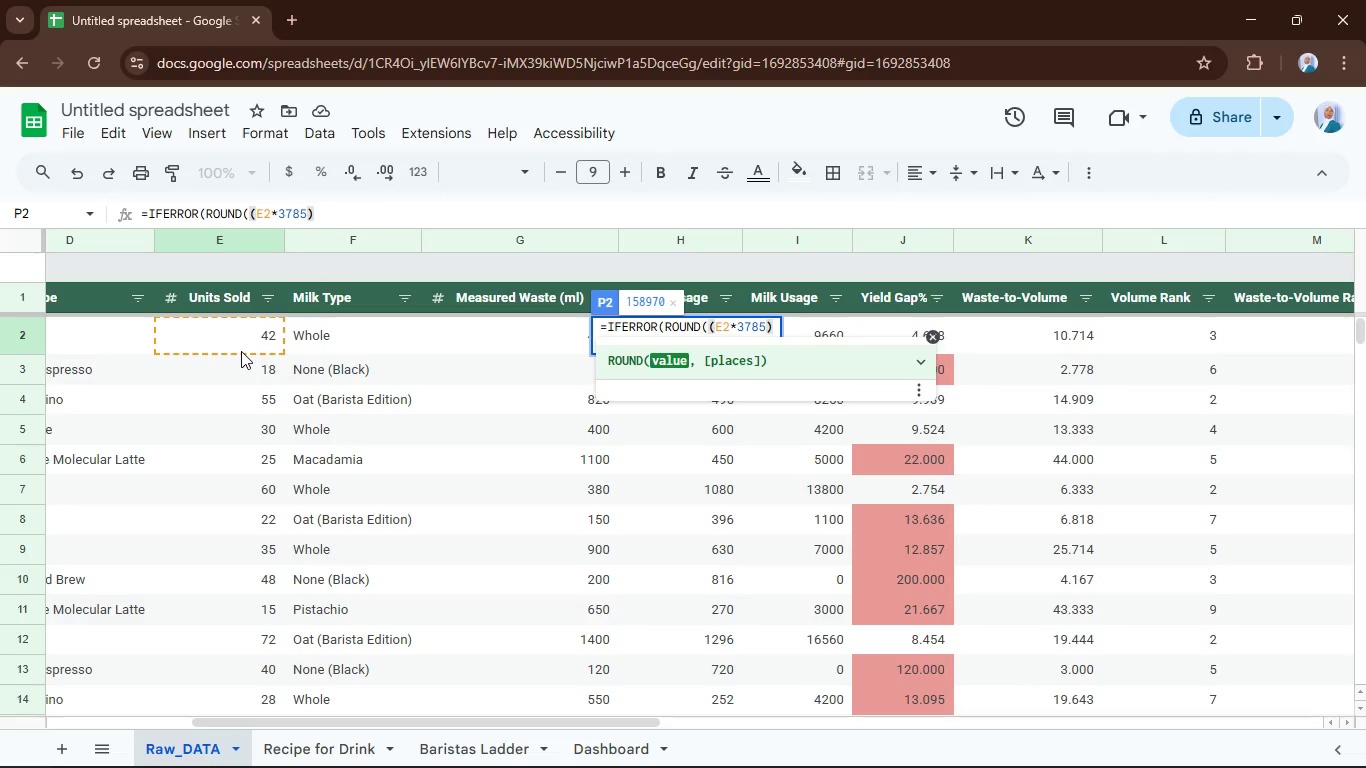 
key(Slash)
 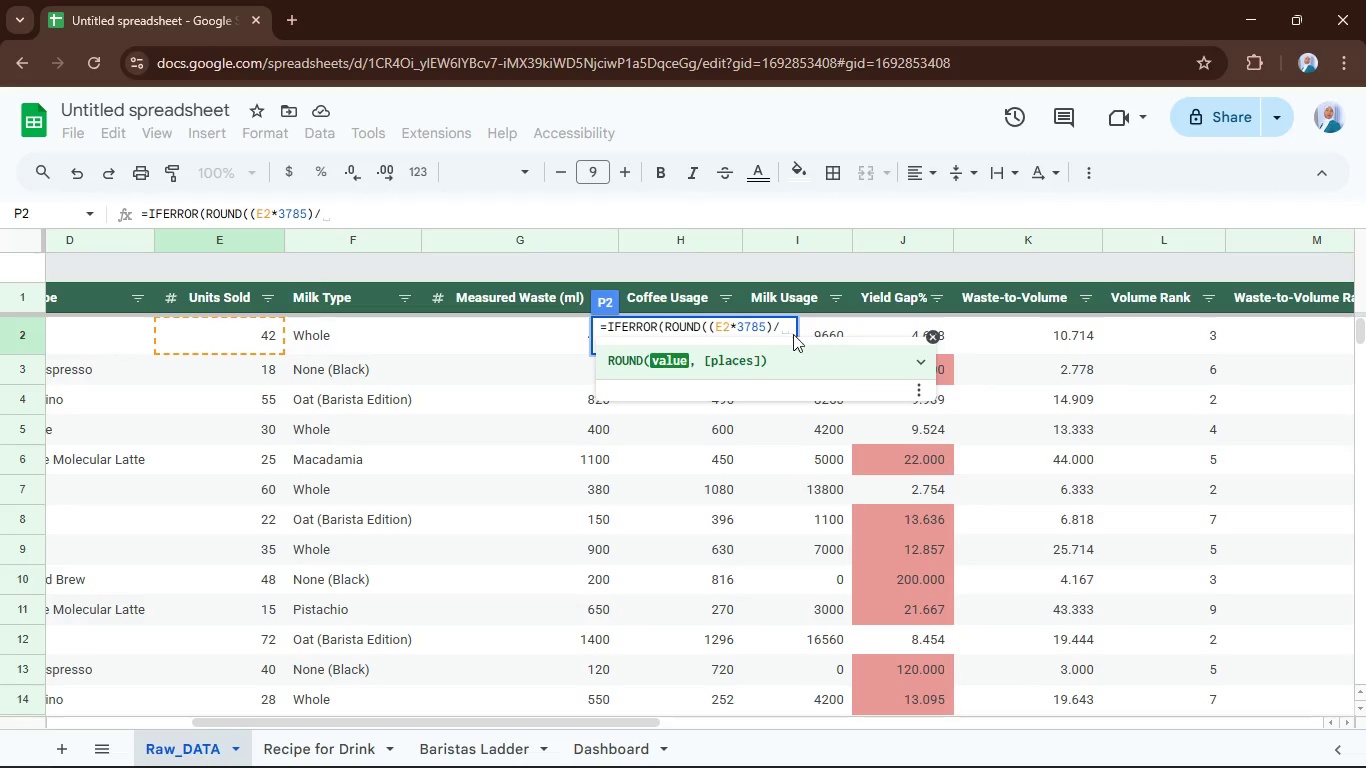 
left_click([828, 329])
 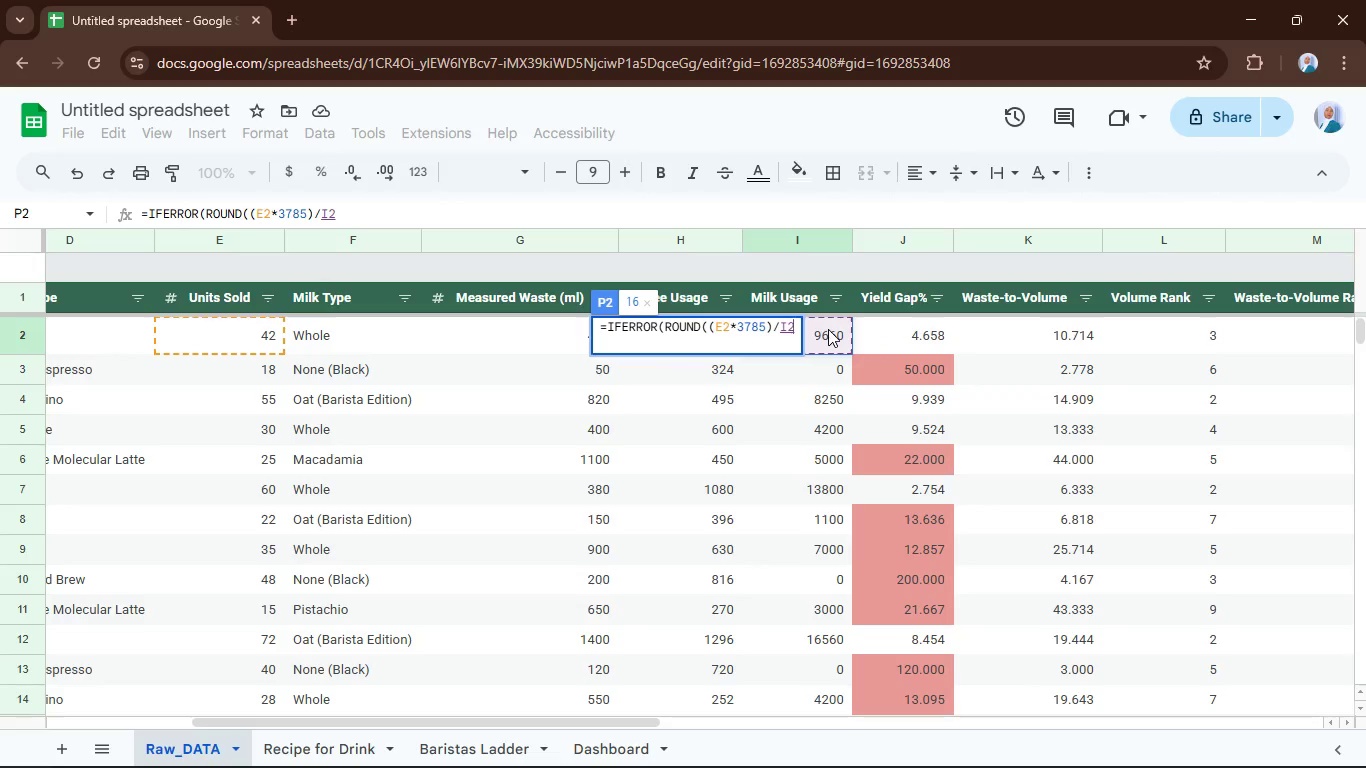 
key(Enter)
 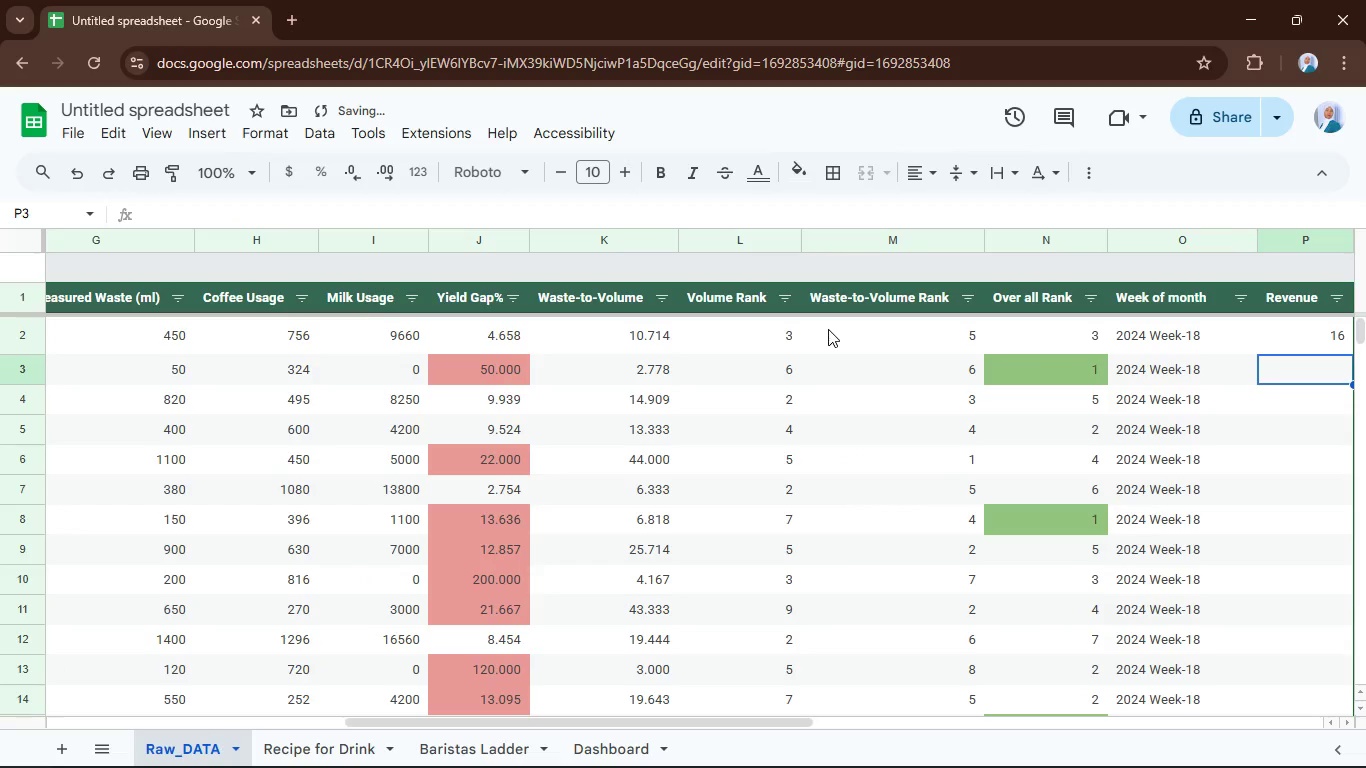 
key(ArrowUp)
 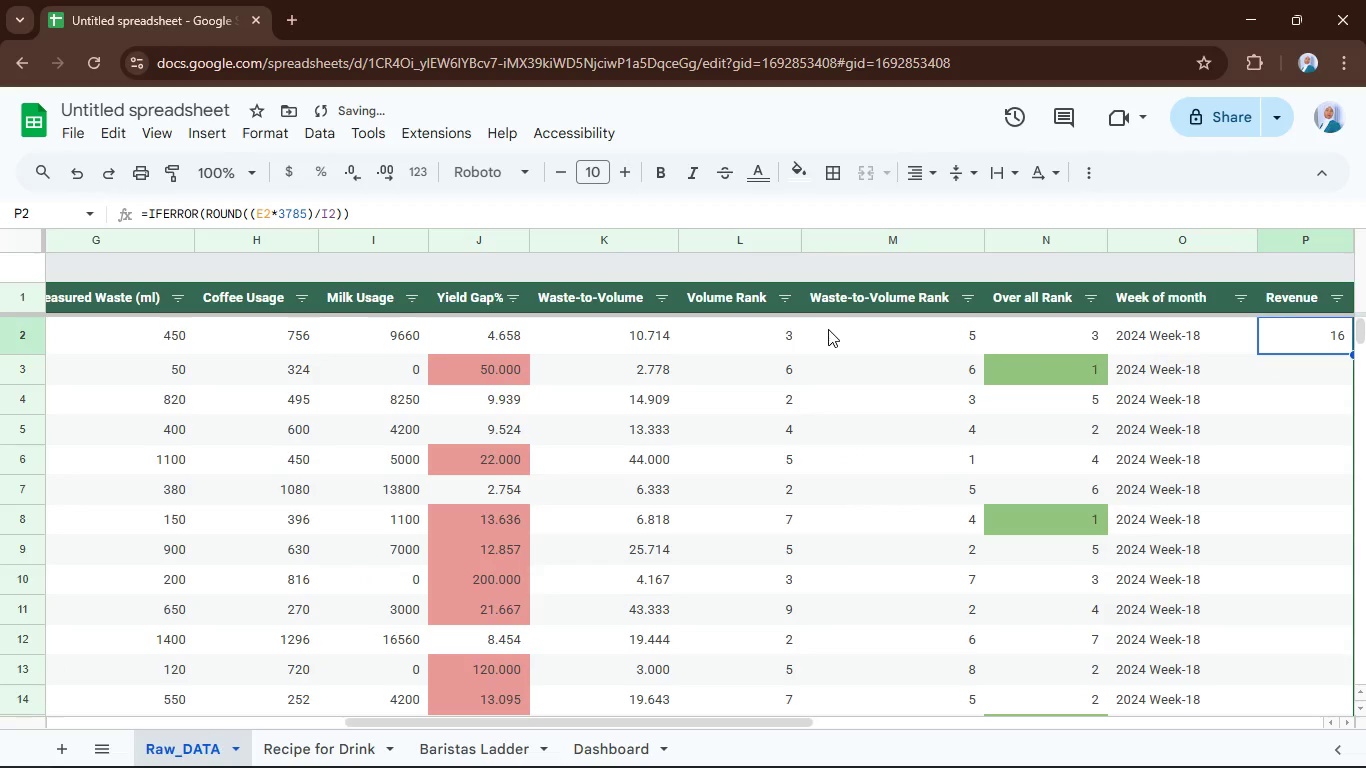 
key(Enter)
 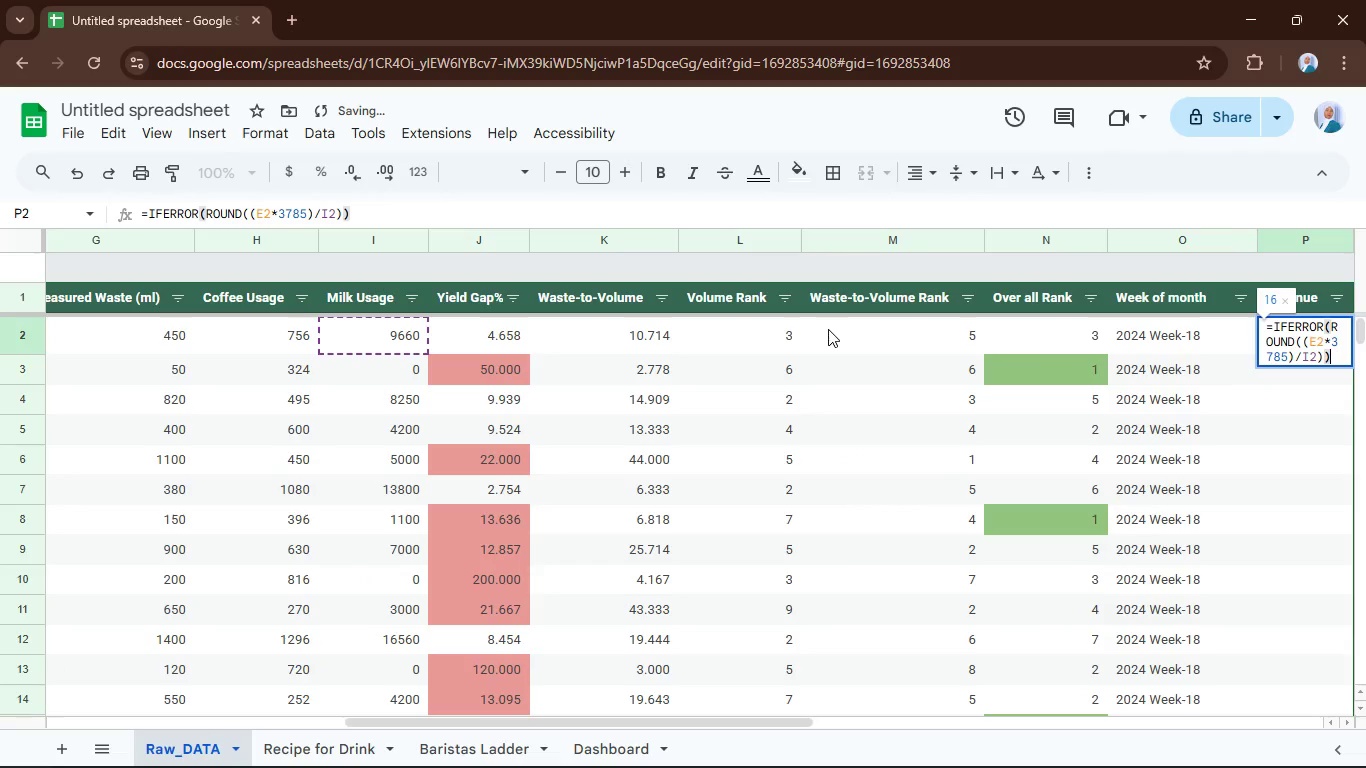 
key(ArrowLeft)
 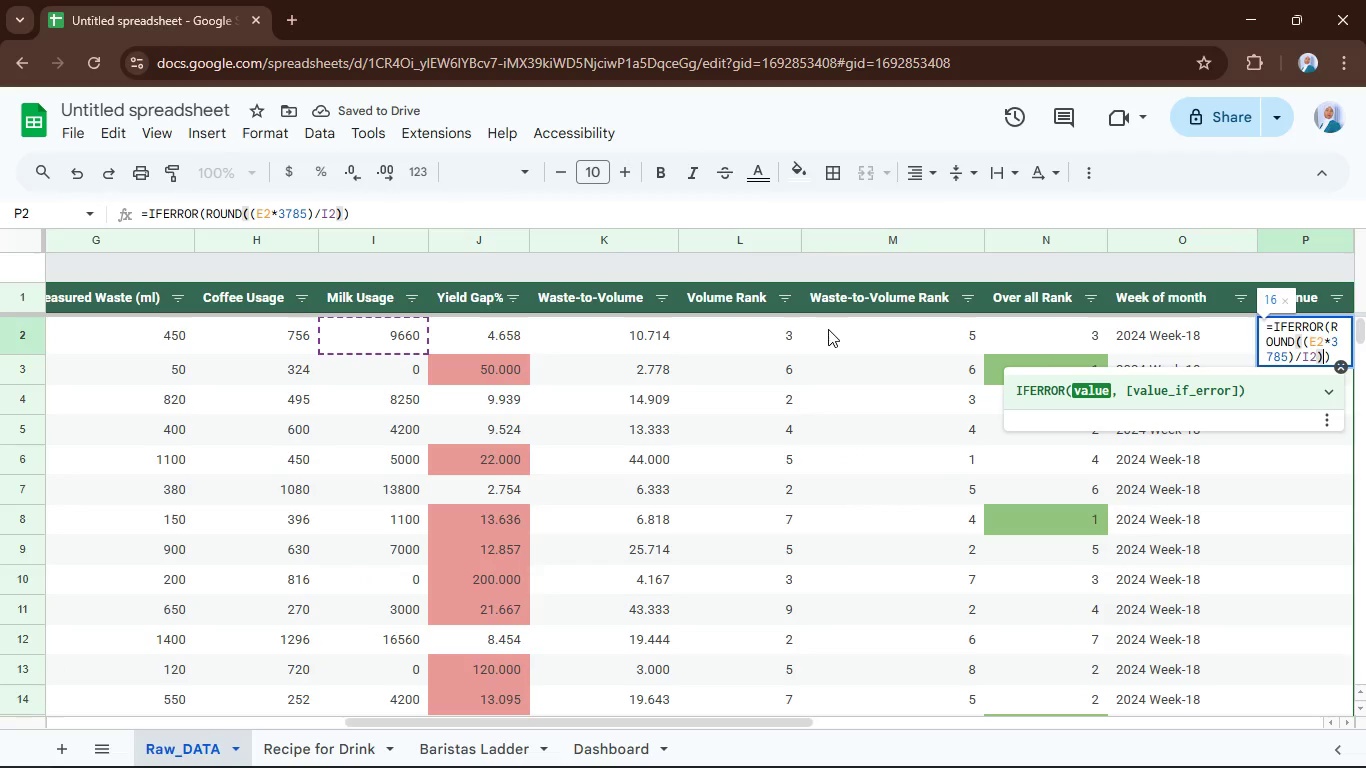 
key(ArrowRight)
 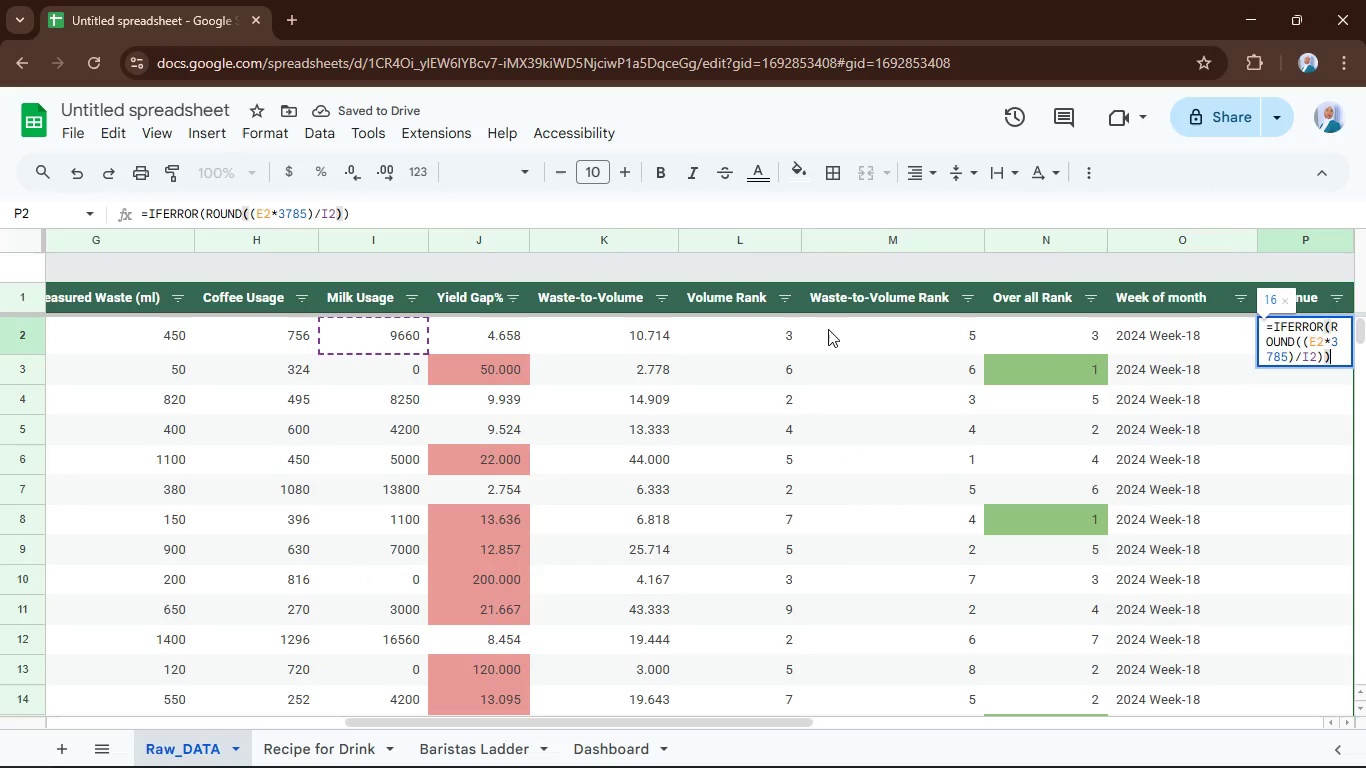 
key(ArrowRight)
 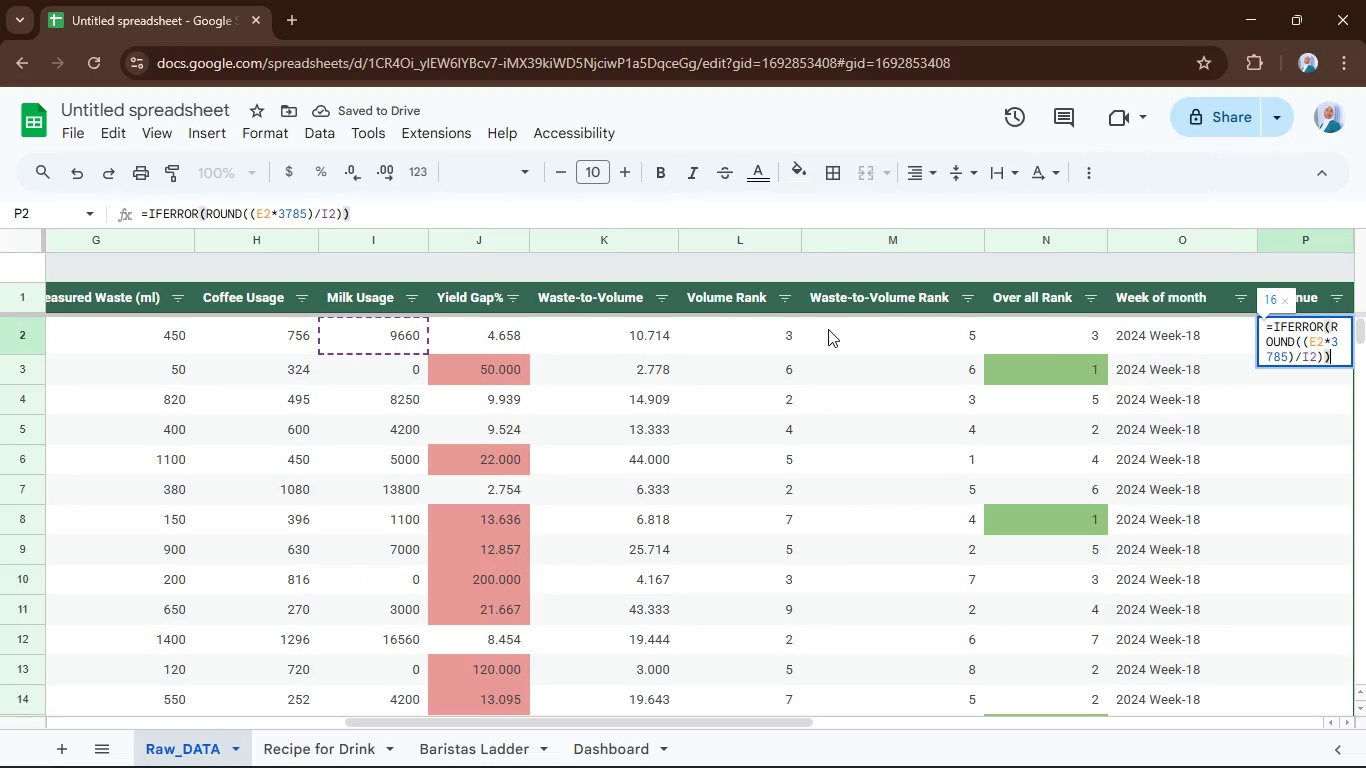 
key(ArrowLeft)
 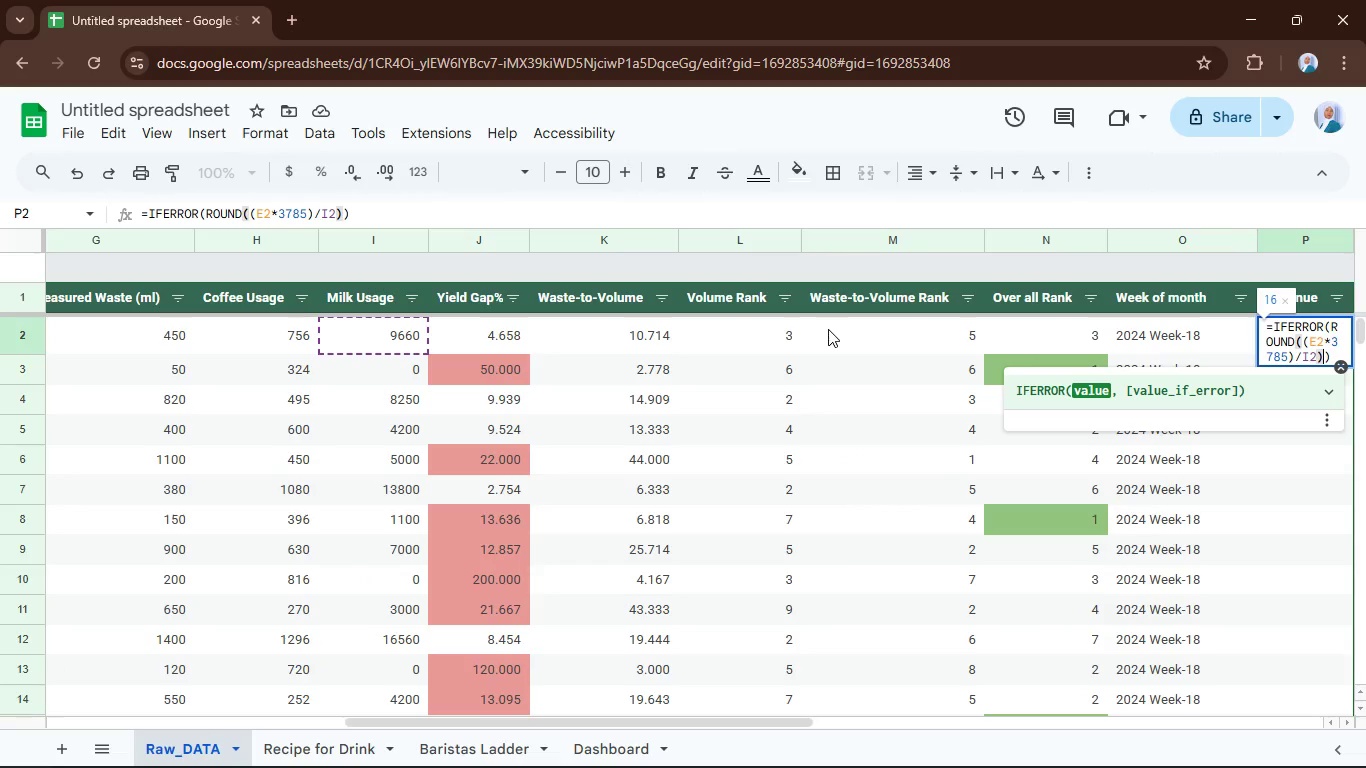 
key(Comma)
 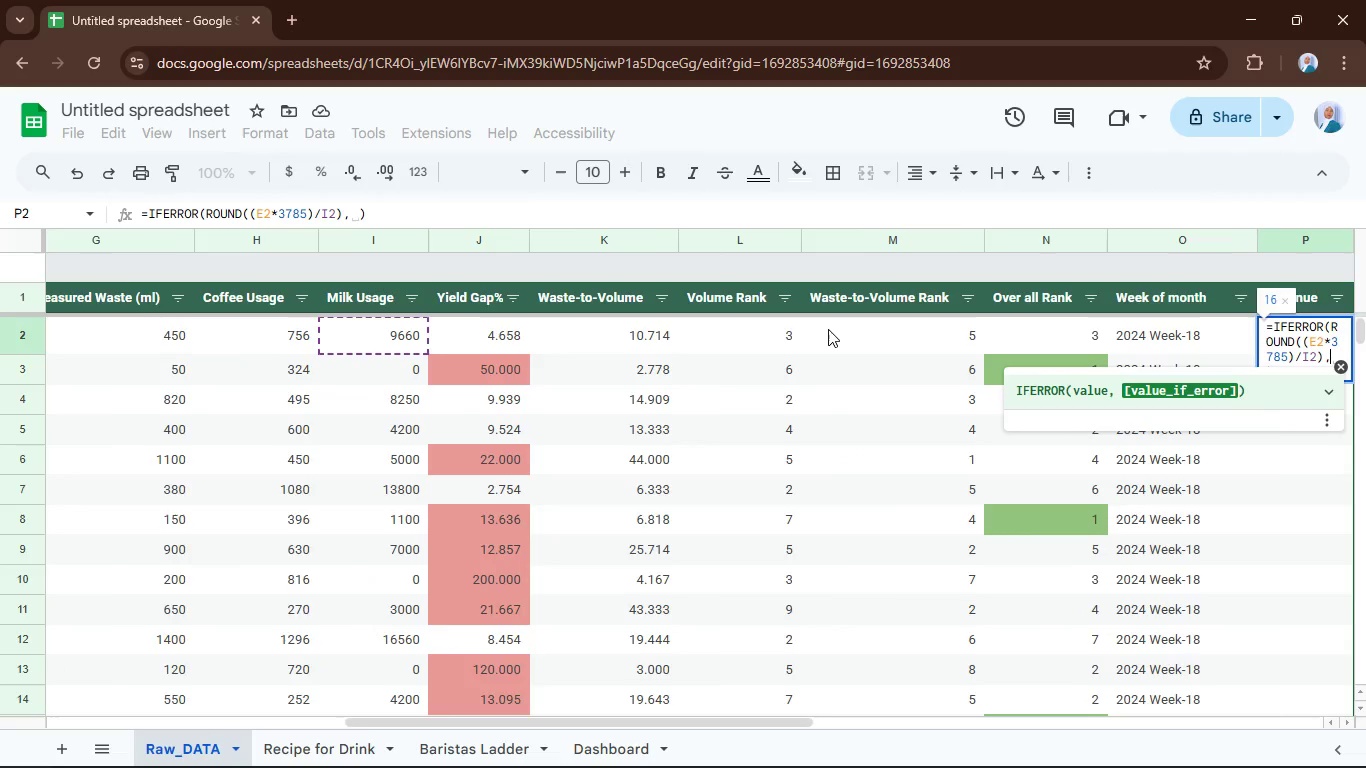 
key(ArrowRight)
 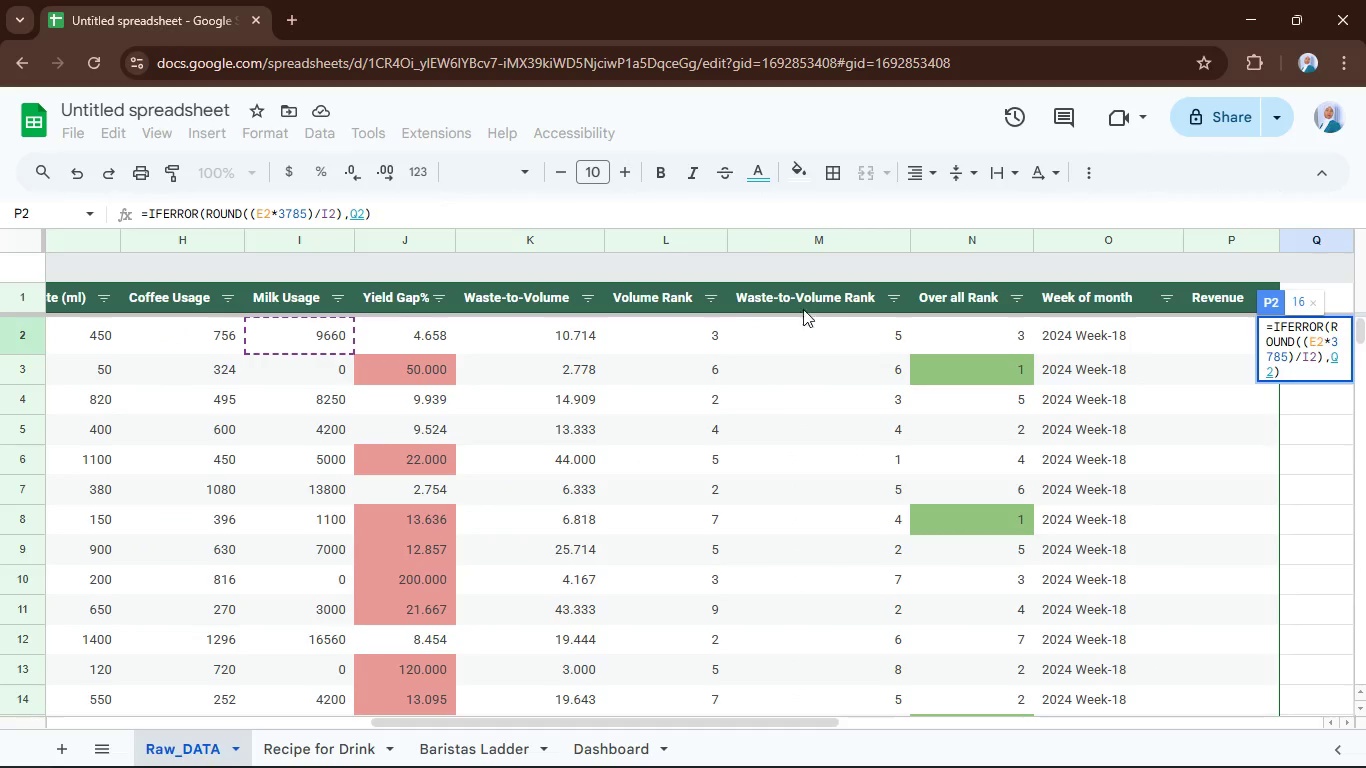 
left_click([692, 219])
 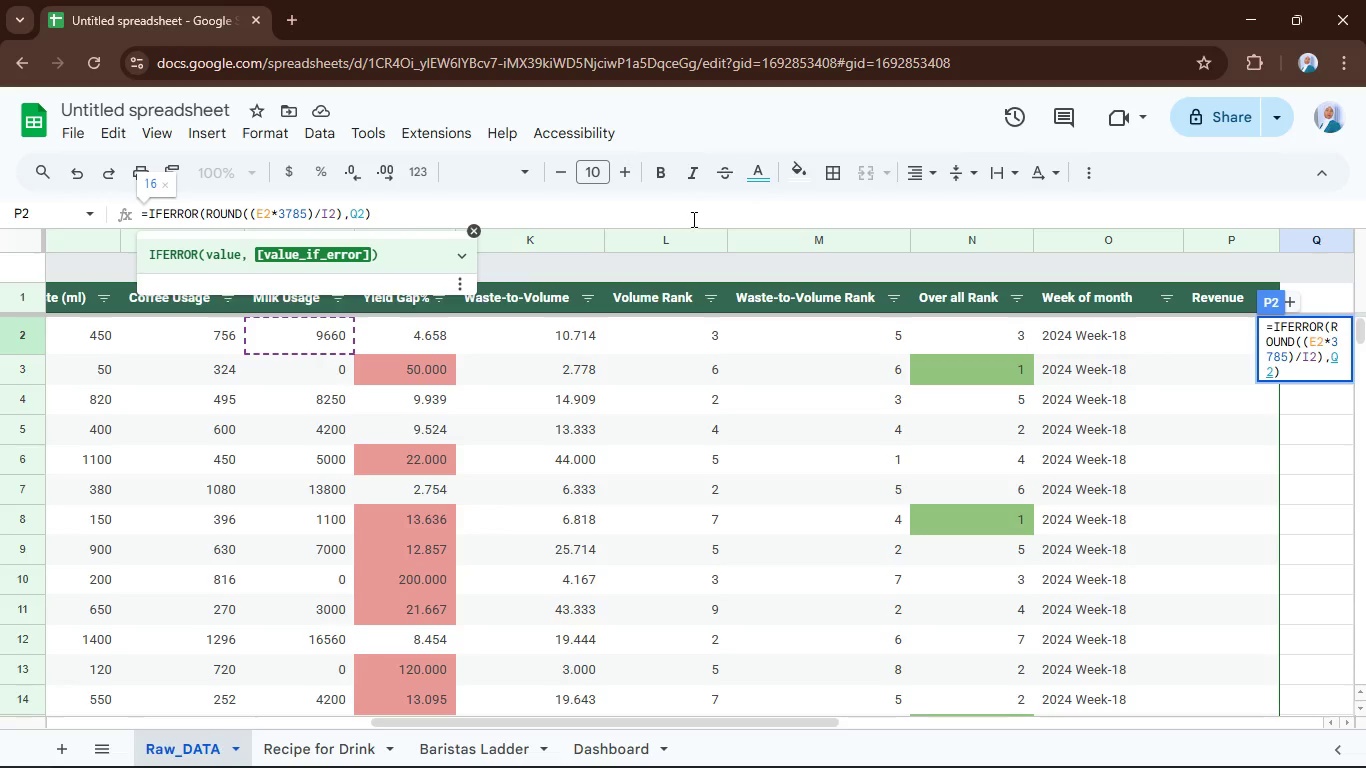 
key(ArrowRight)
 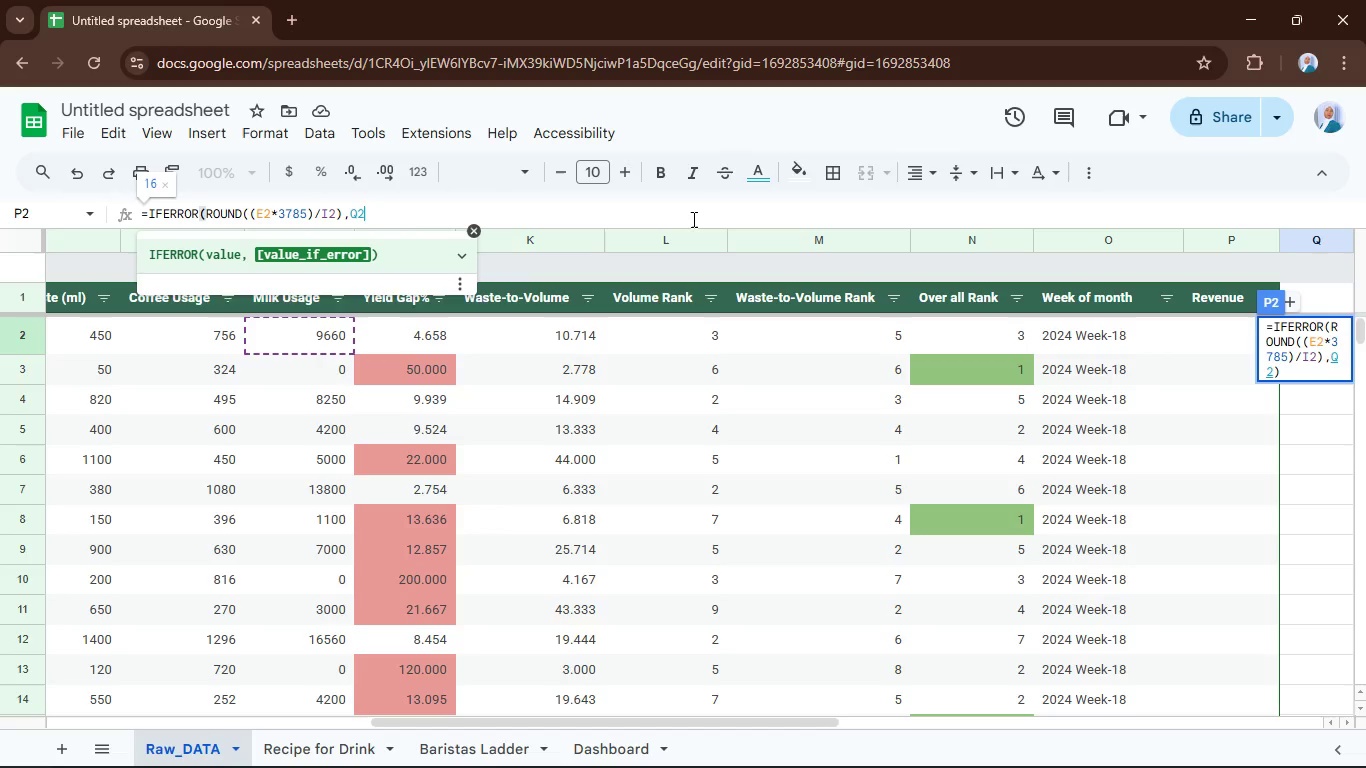 
key(Backspace)
 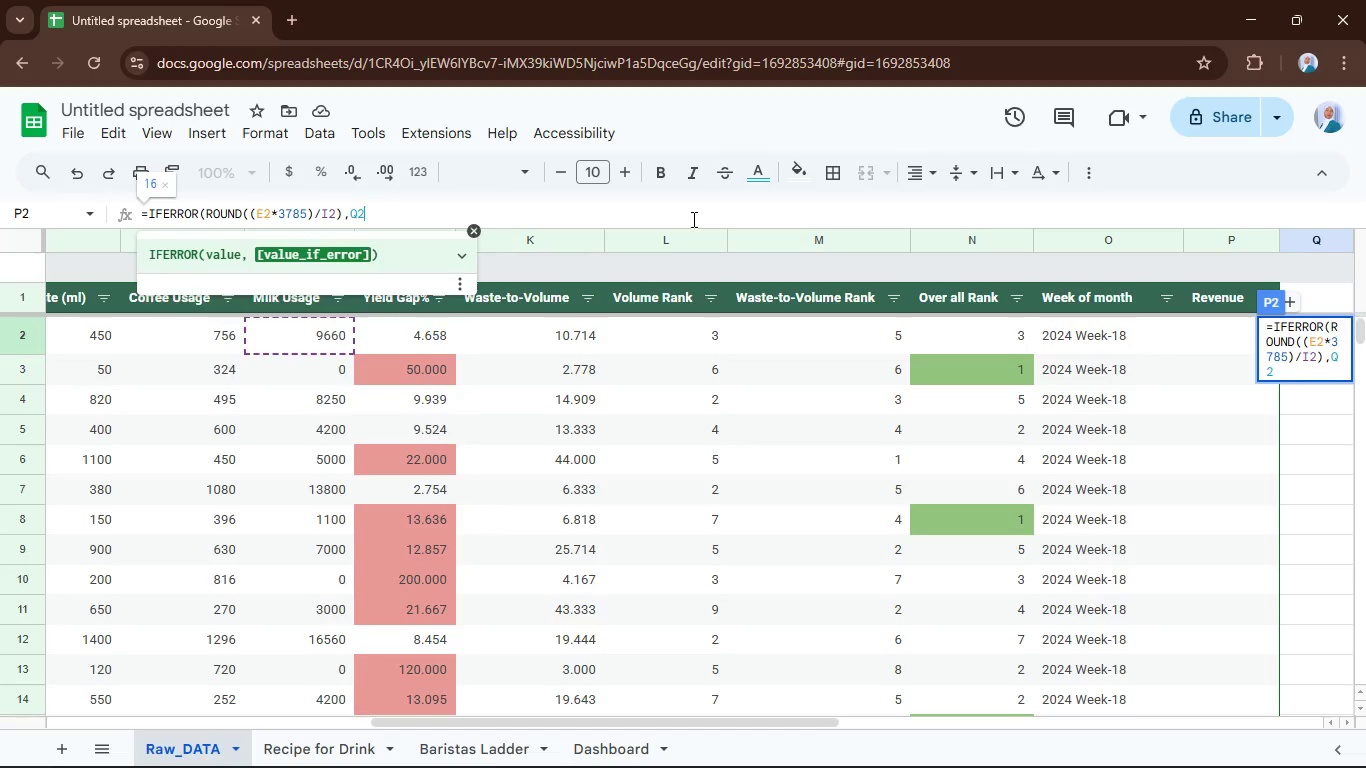 
key(Backspace)
 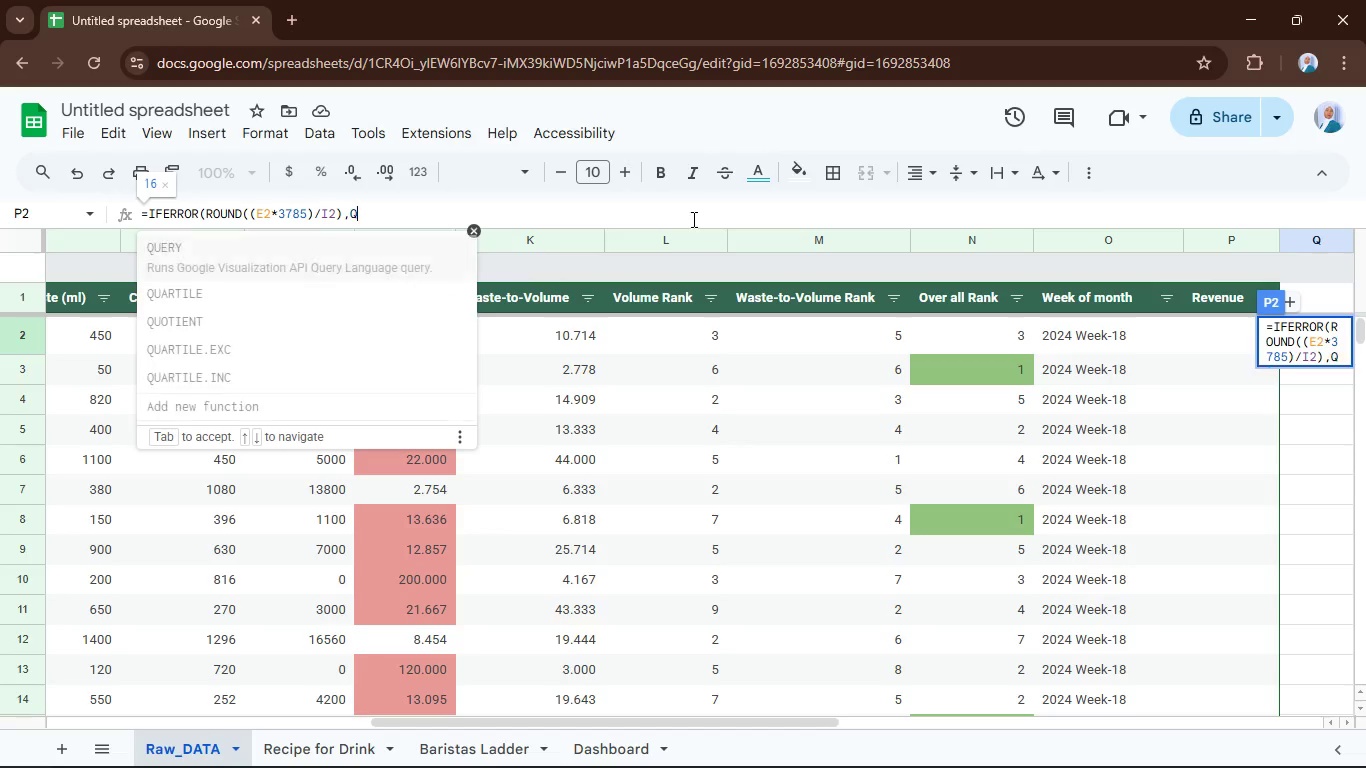 
key(Backspace)
 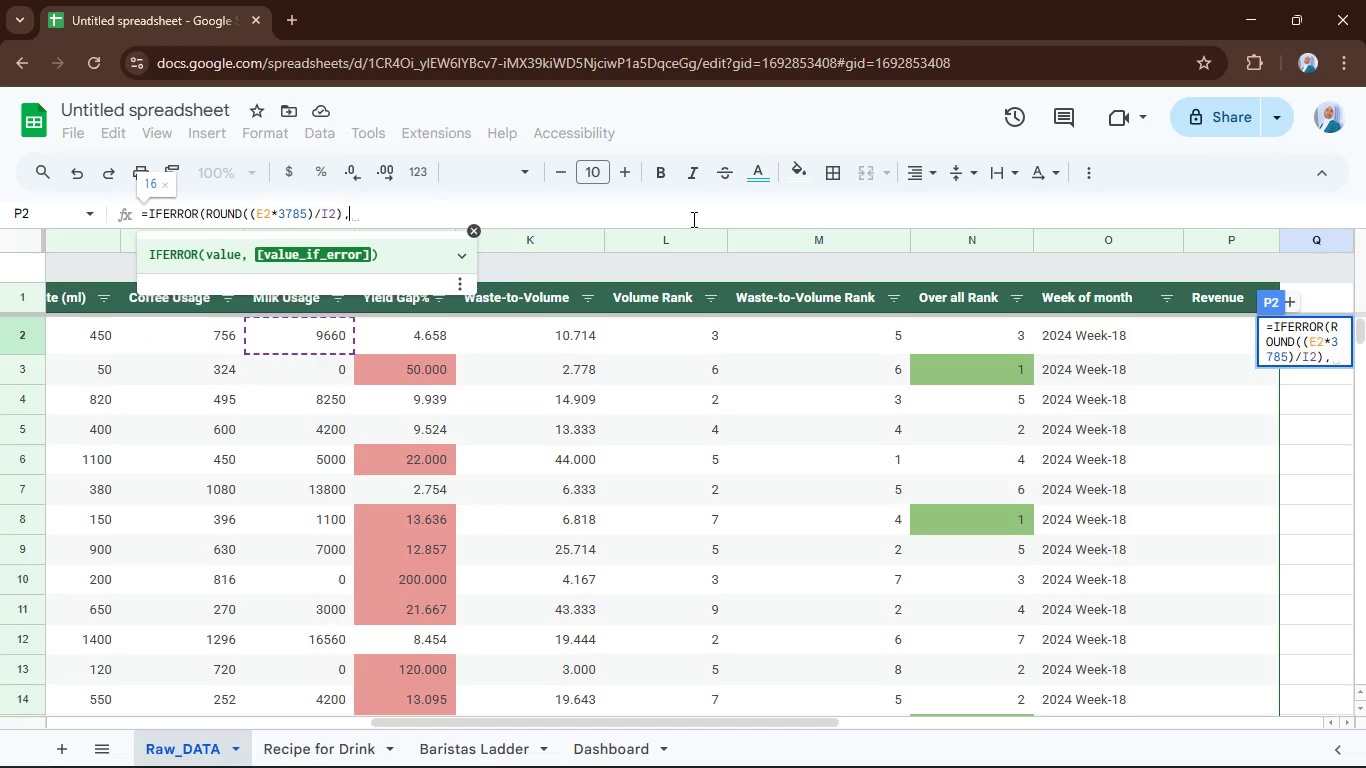 
key(Backspace)
 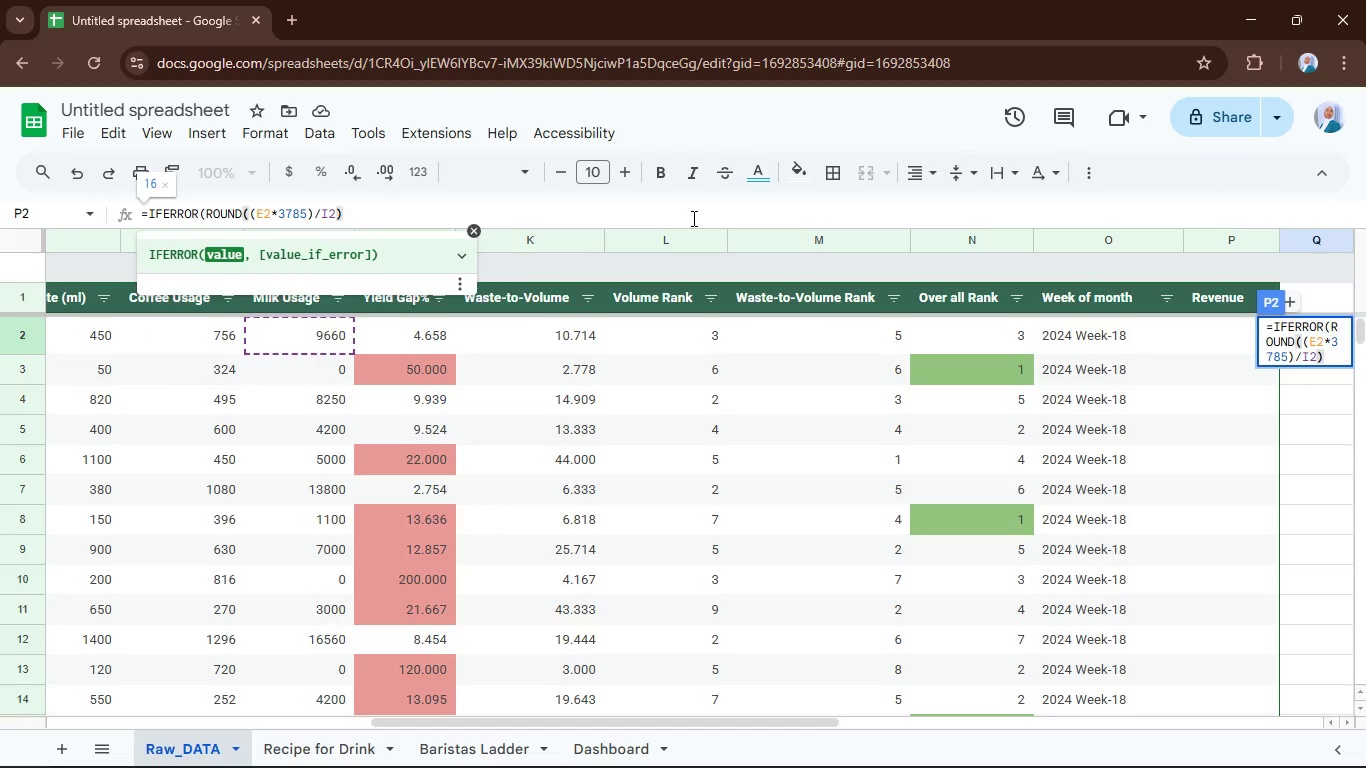 
key(Comma)
 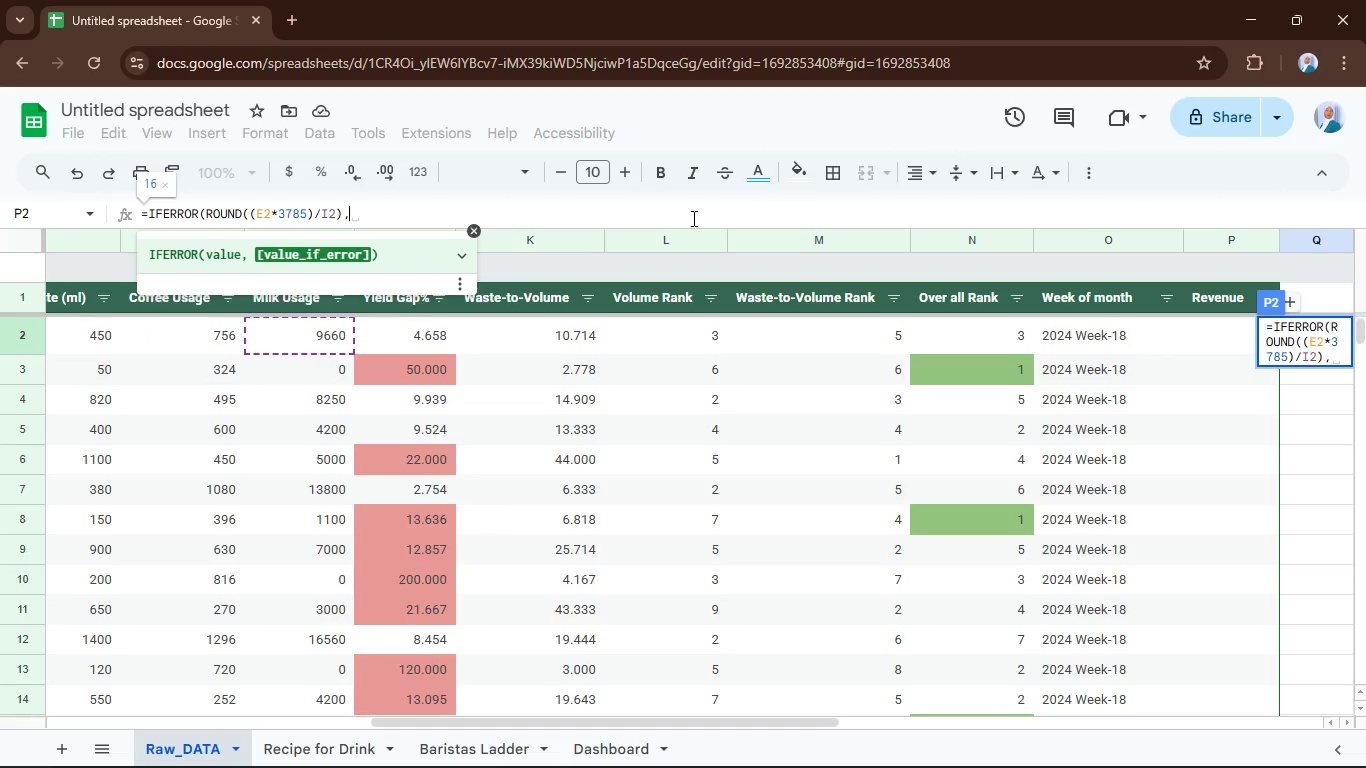 
key(3)
 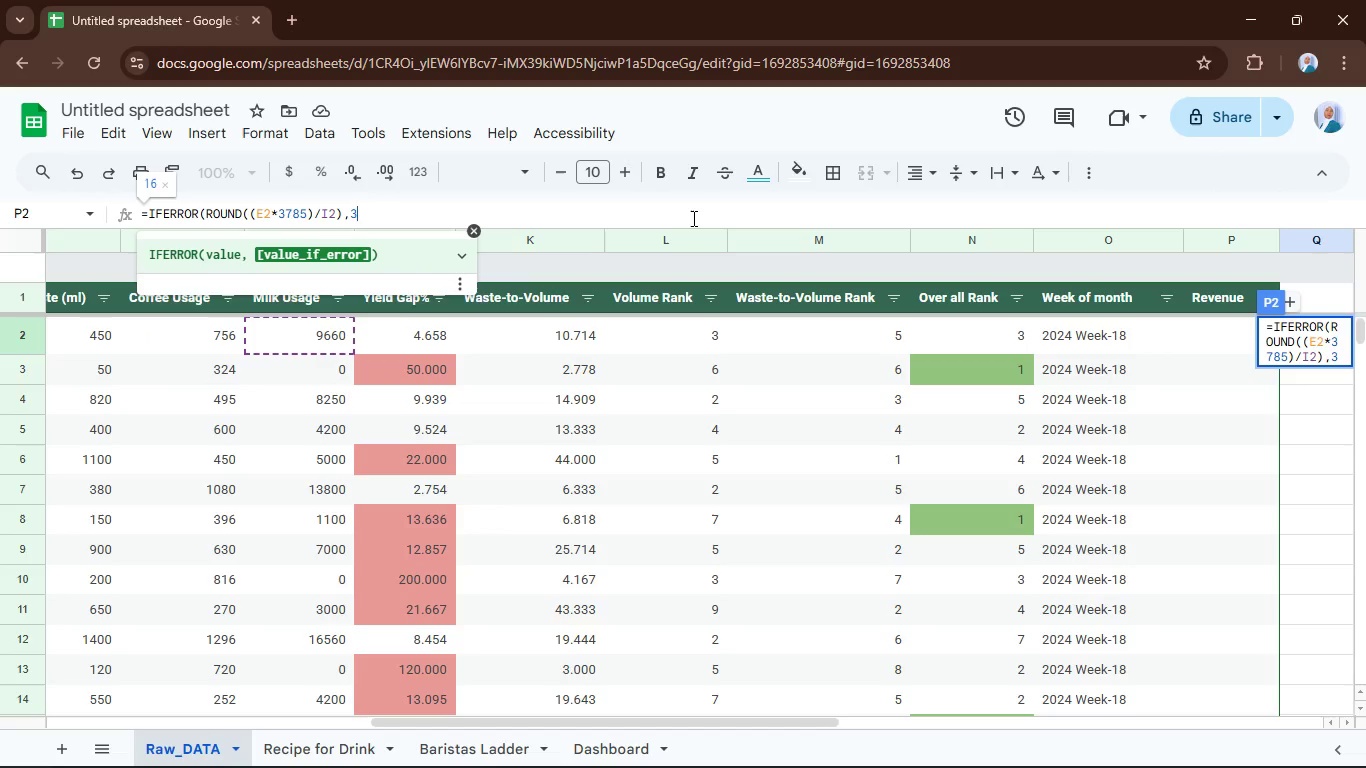 
key(Shift+ShiftRight)
 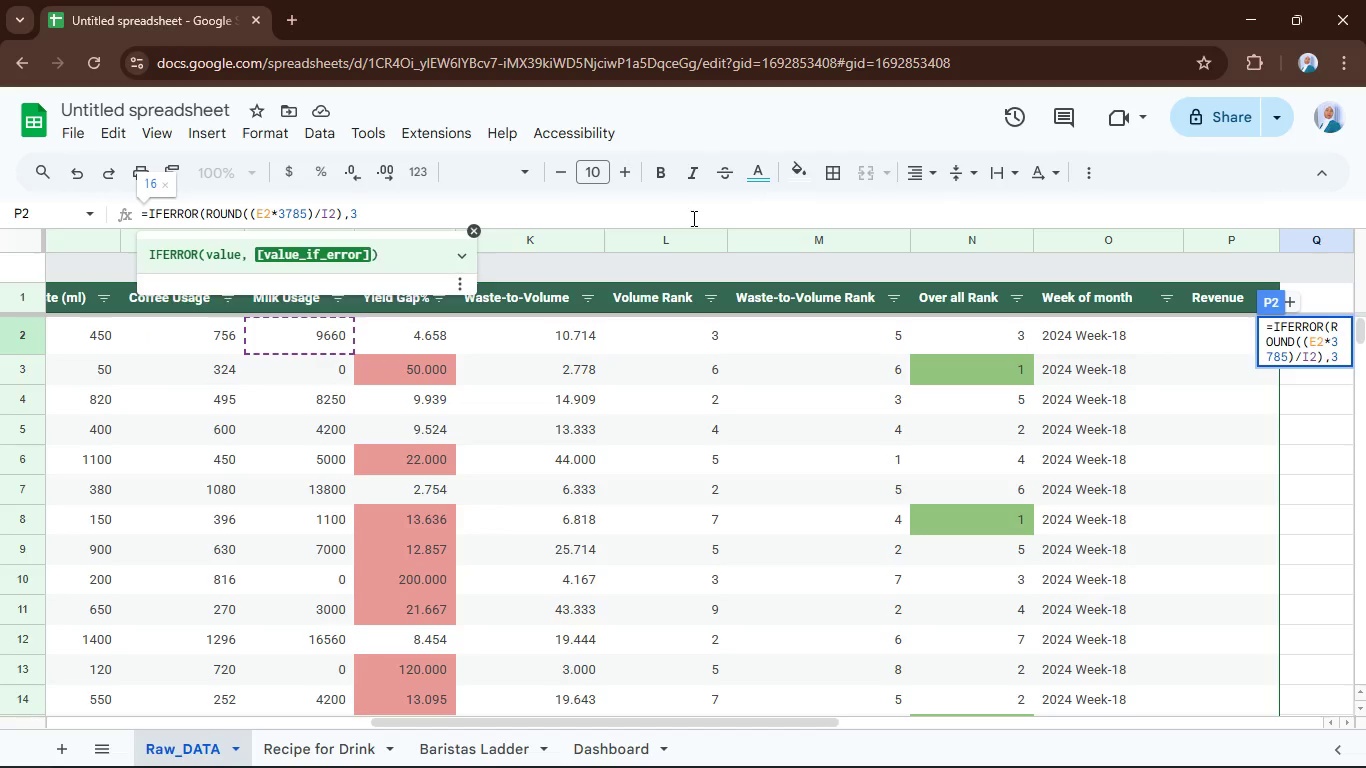 
key(Shift+0)
 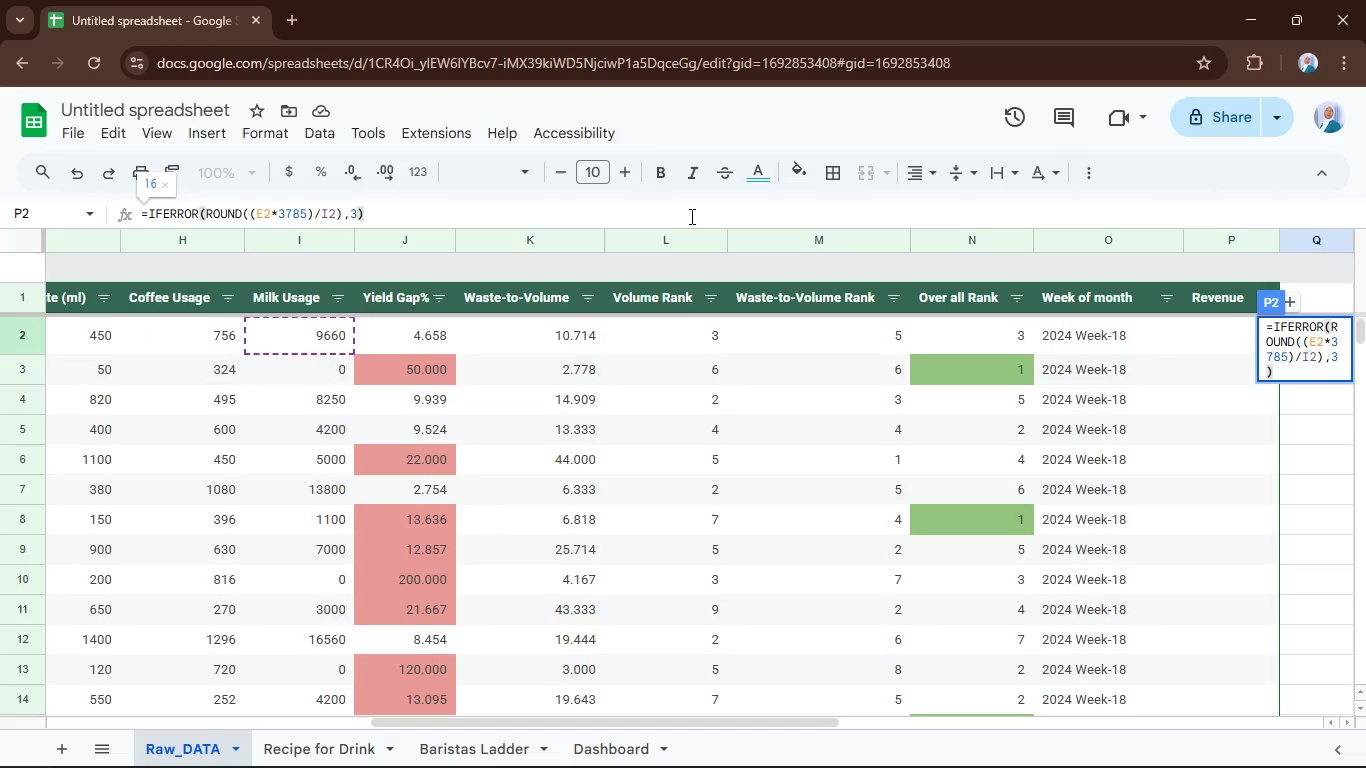 
key(Comma)
 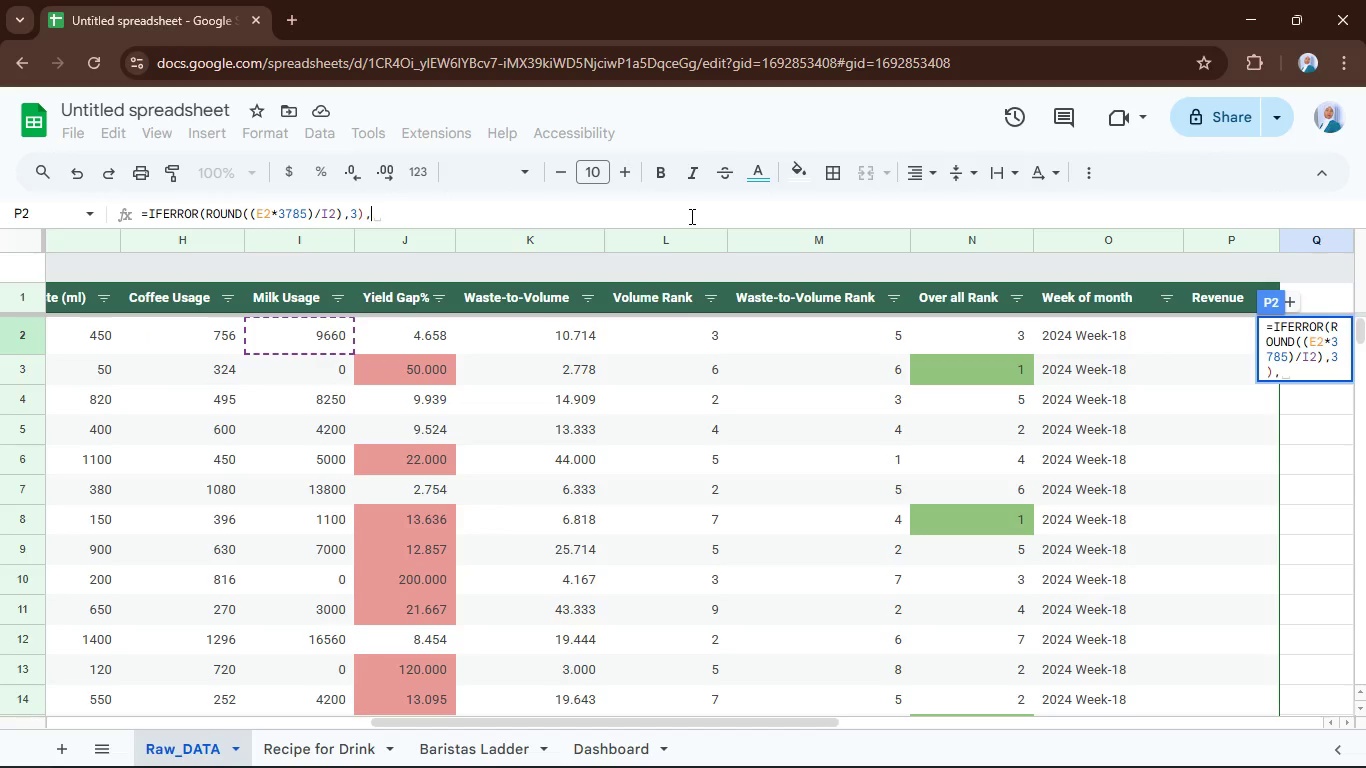 
key(Shift+Quote)
 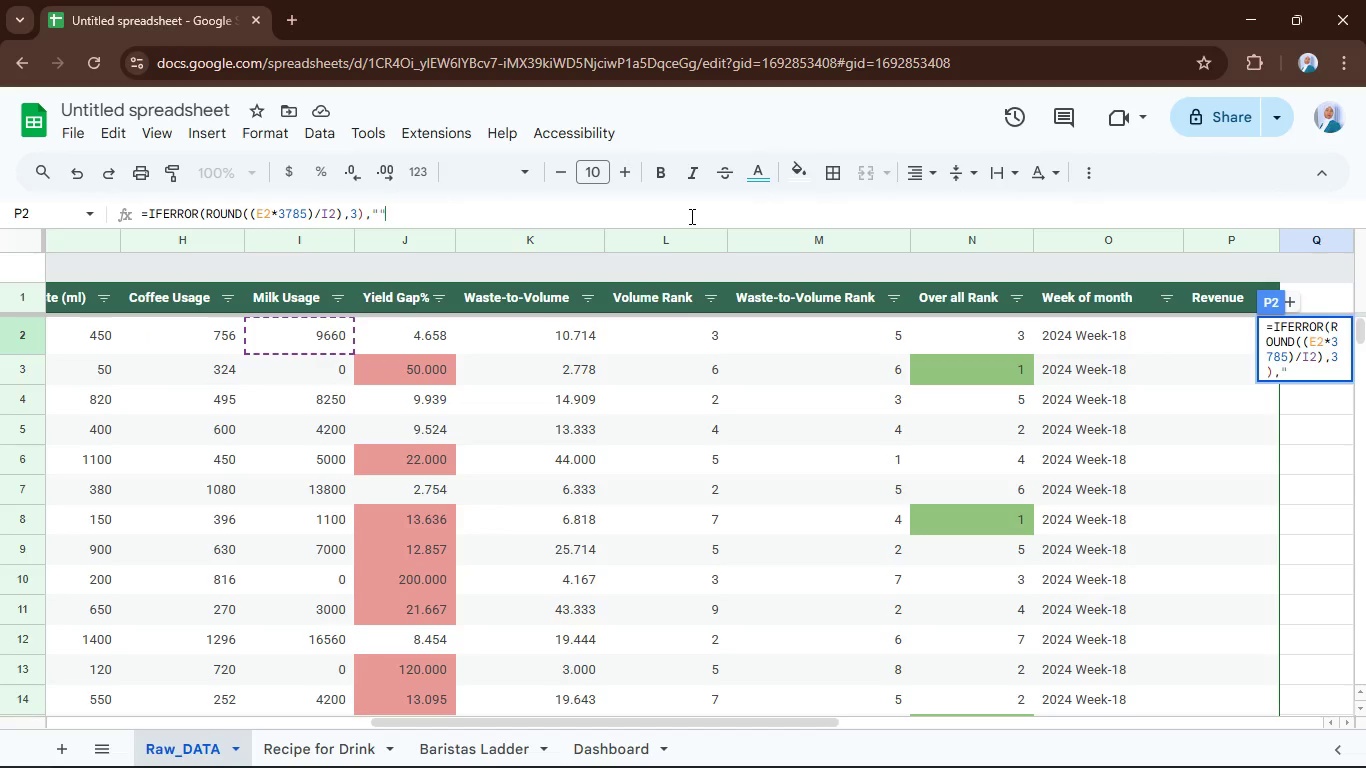 
key(Shift+Quote)
 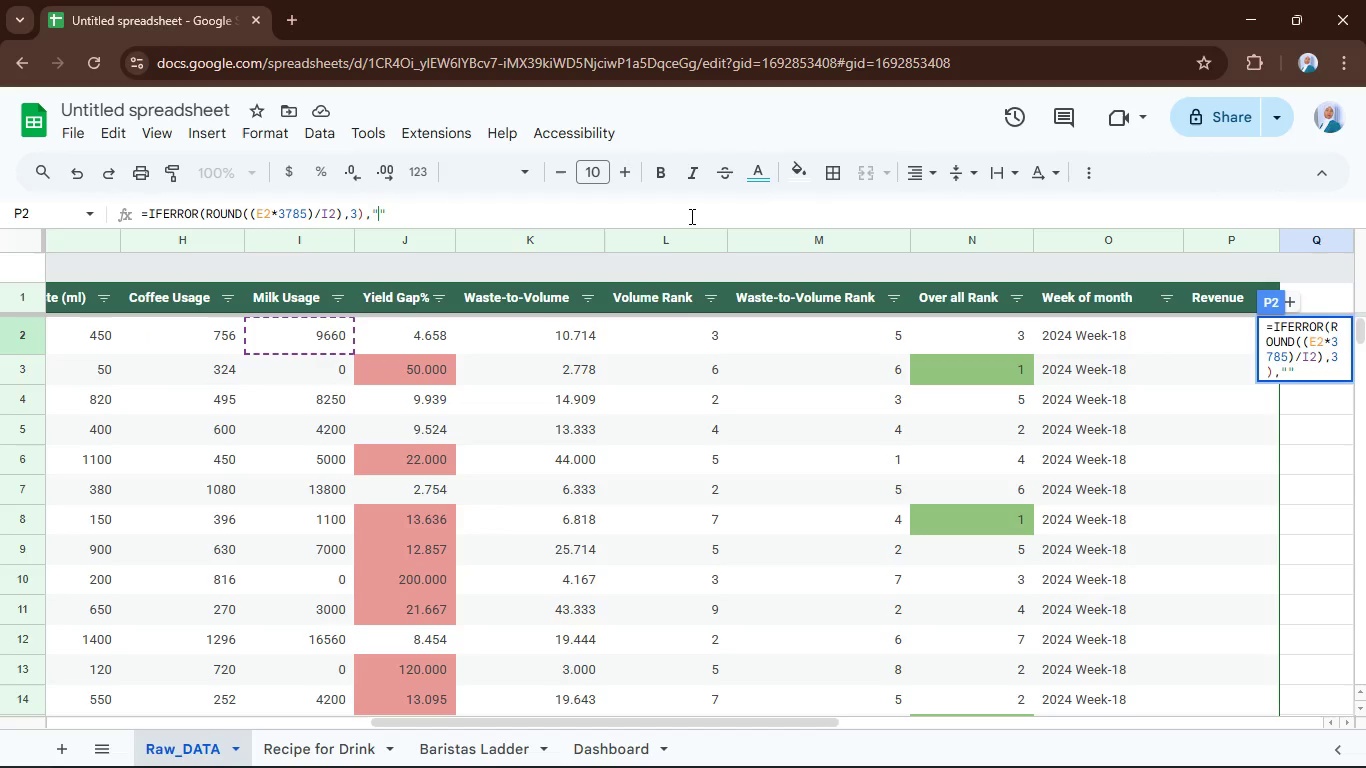 
key(ArrowLeft)
 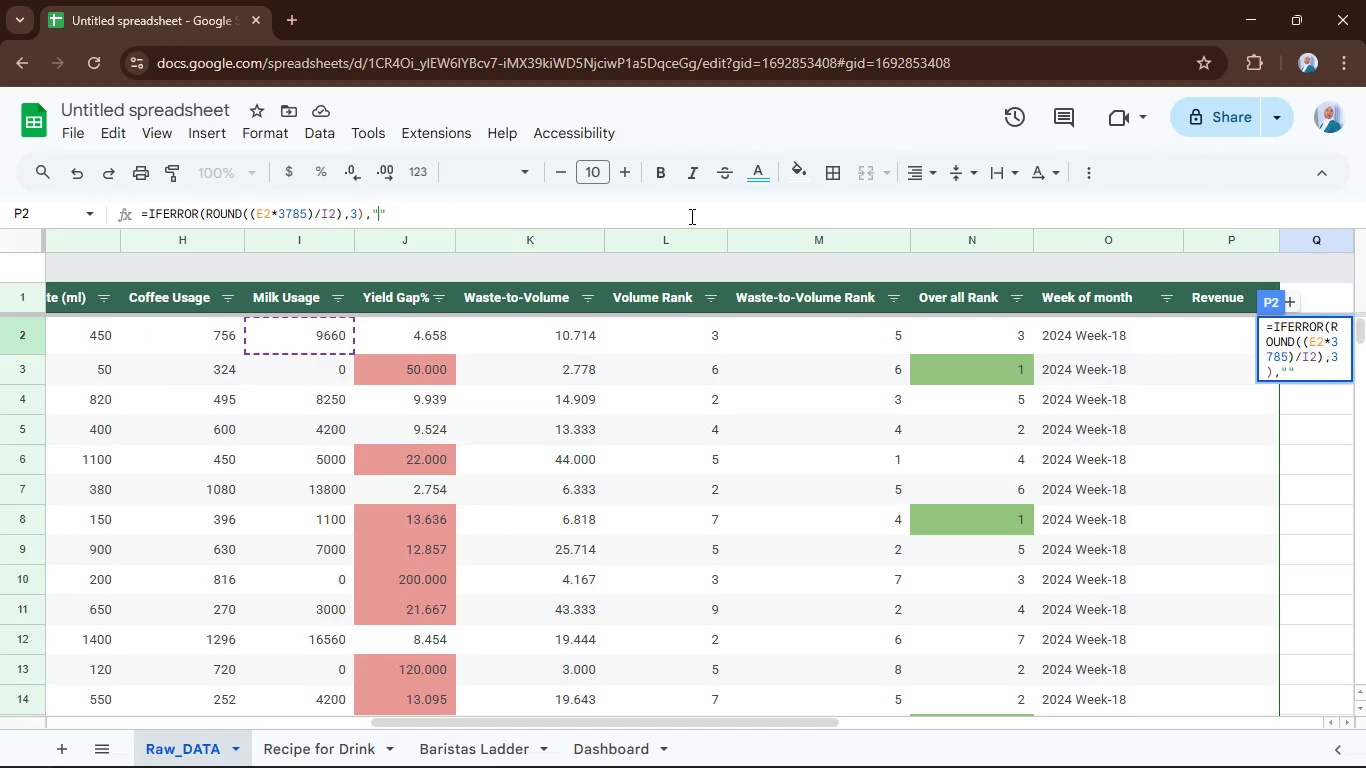 
type(No Milk)
 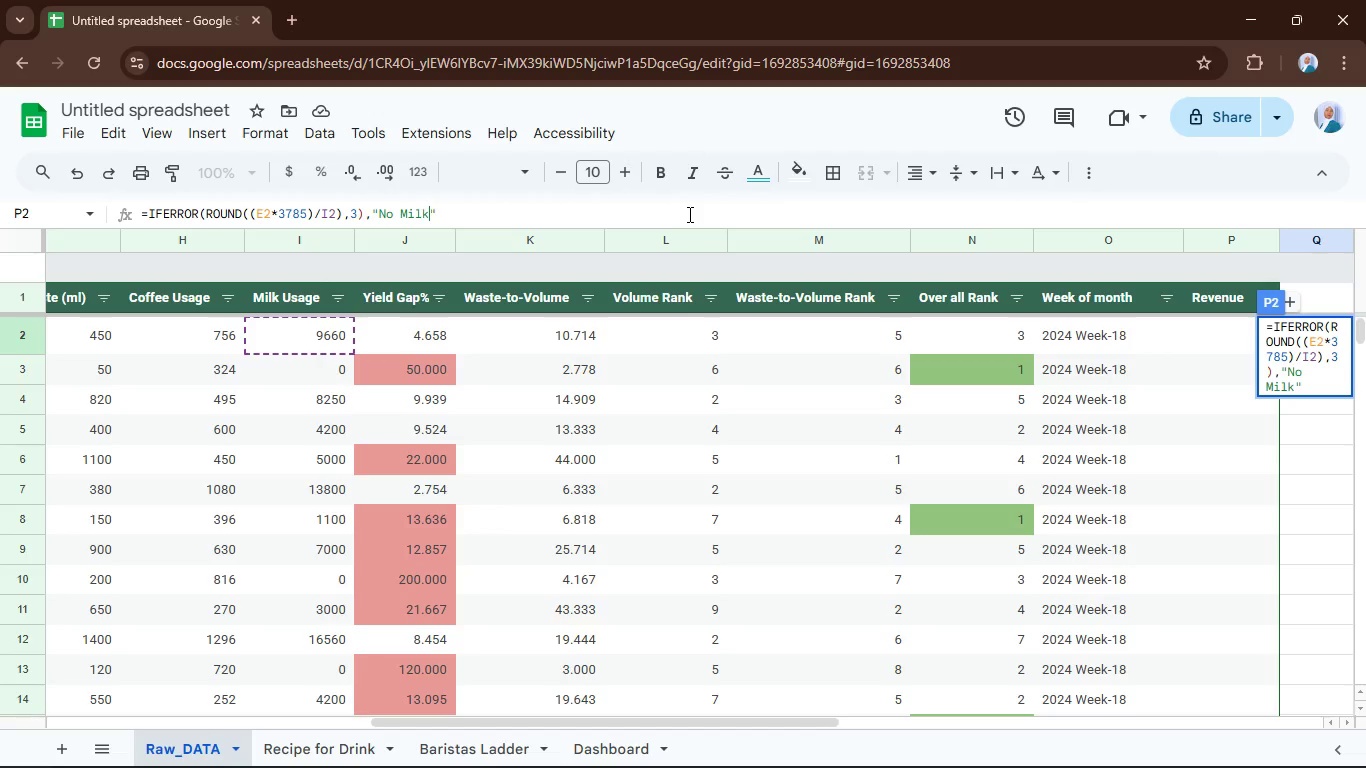 
key(ArrowRight)
 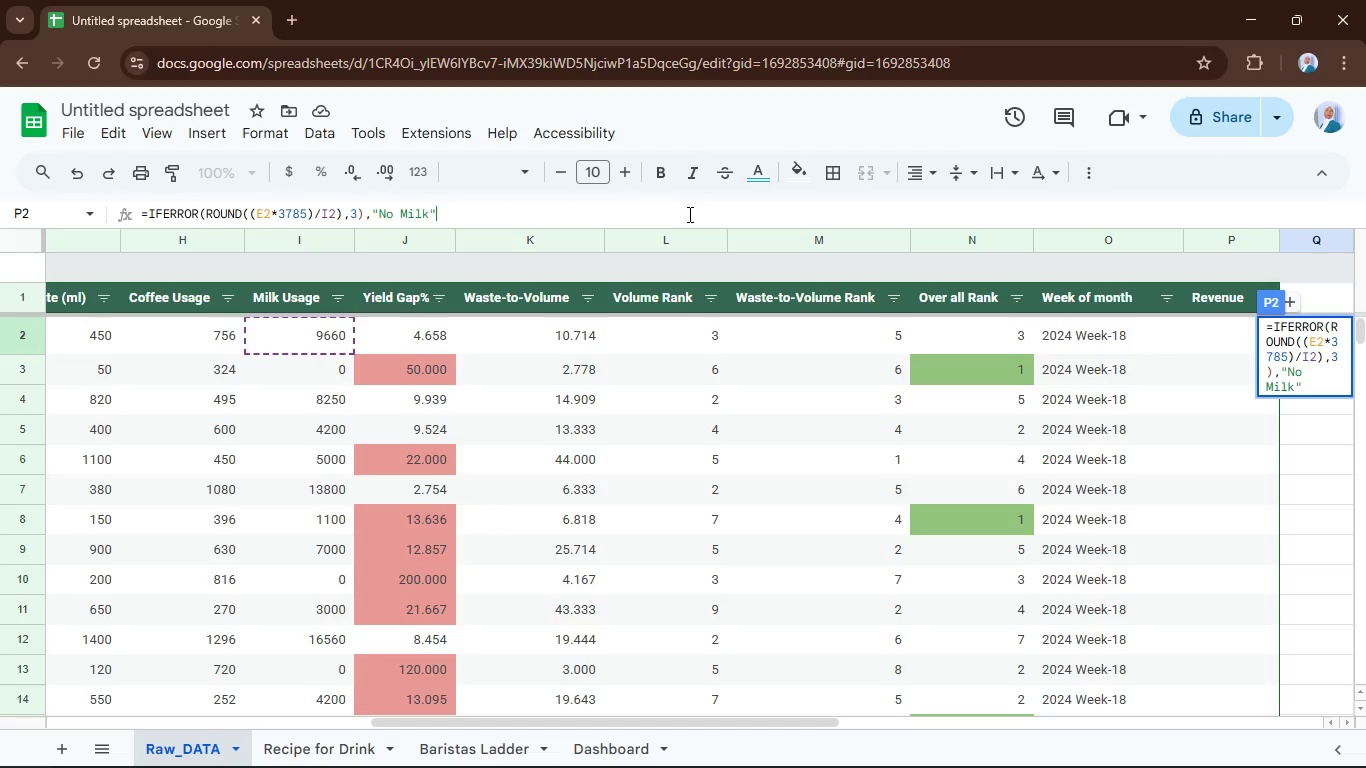 
key(Shift+0)
 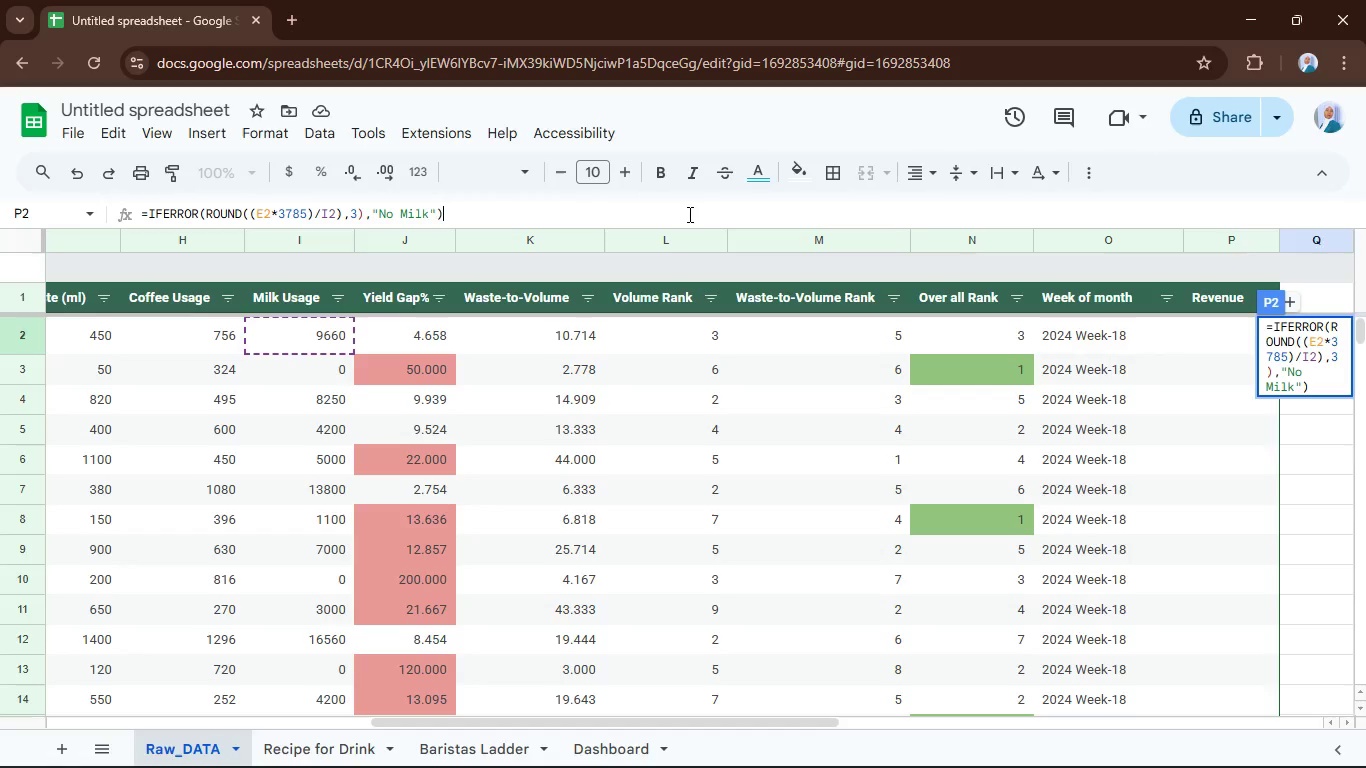 
key(Enter)
 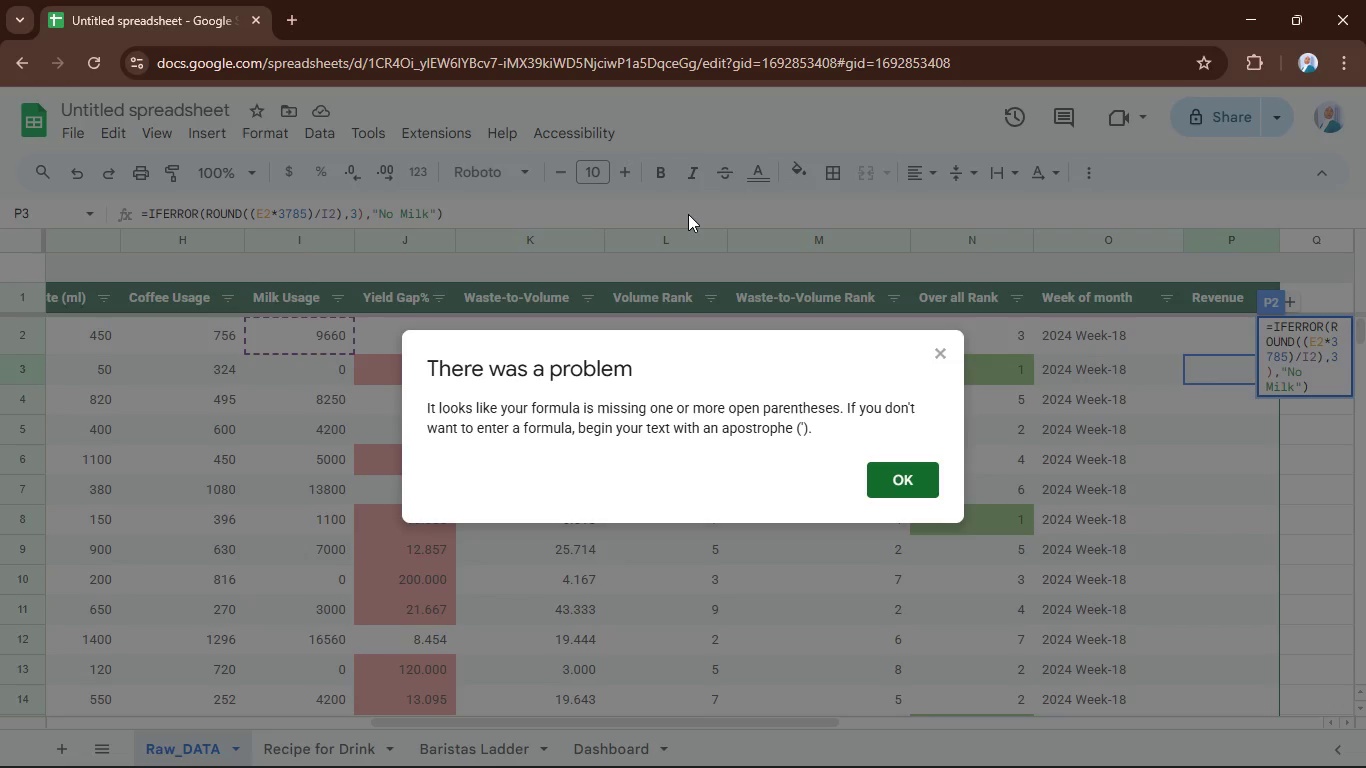 
key(Enter)
 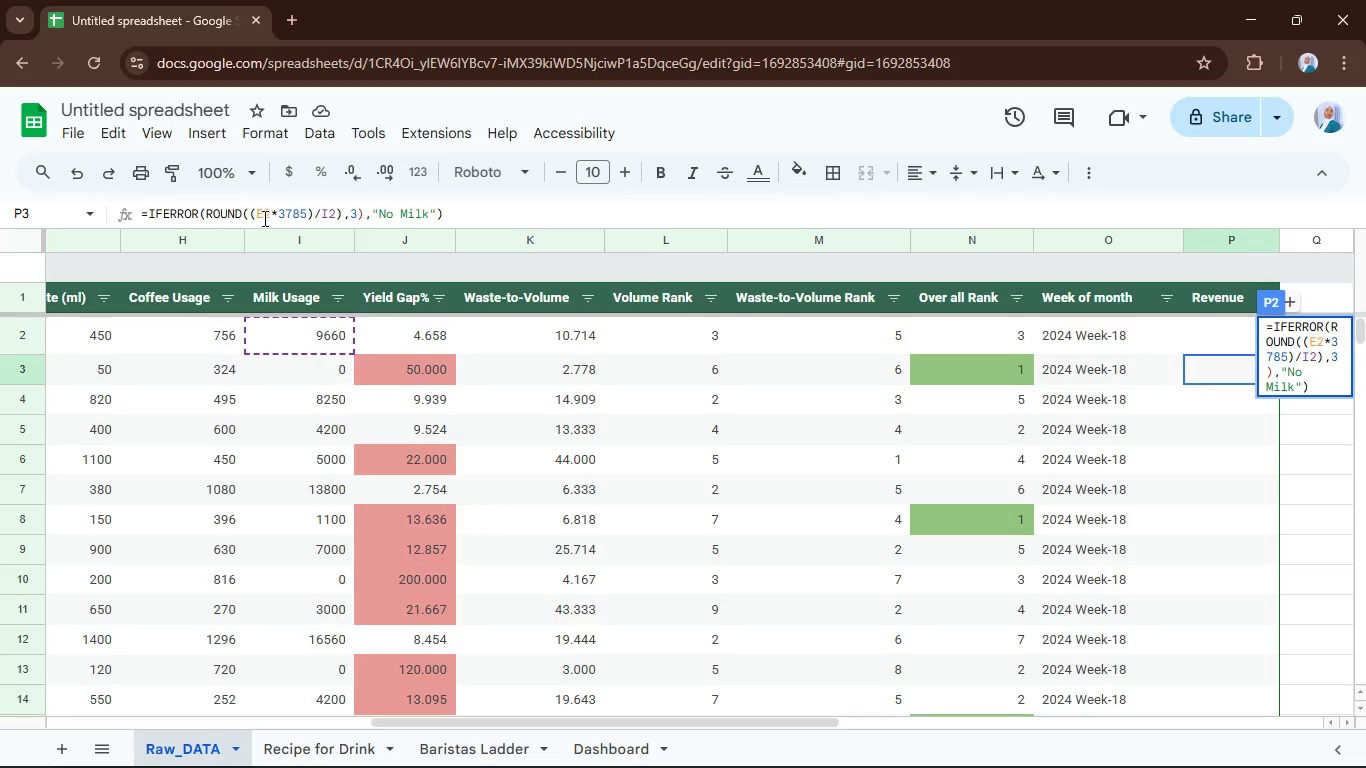 
wait(10.09)
 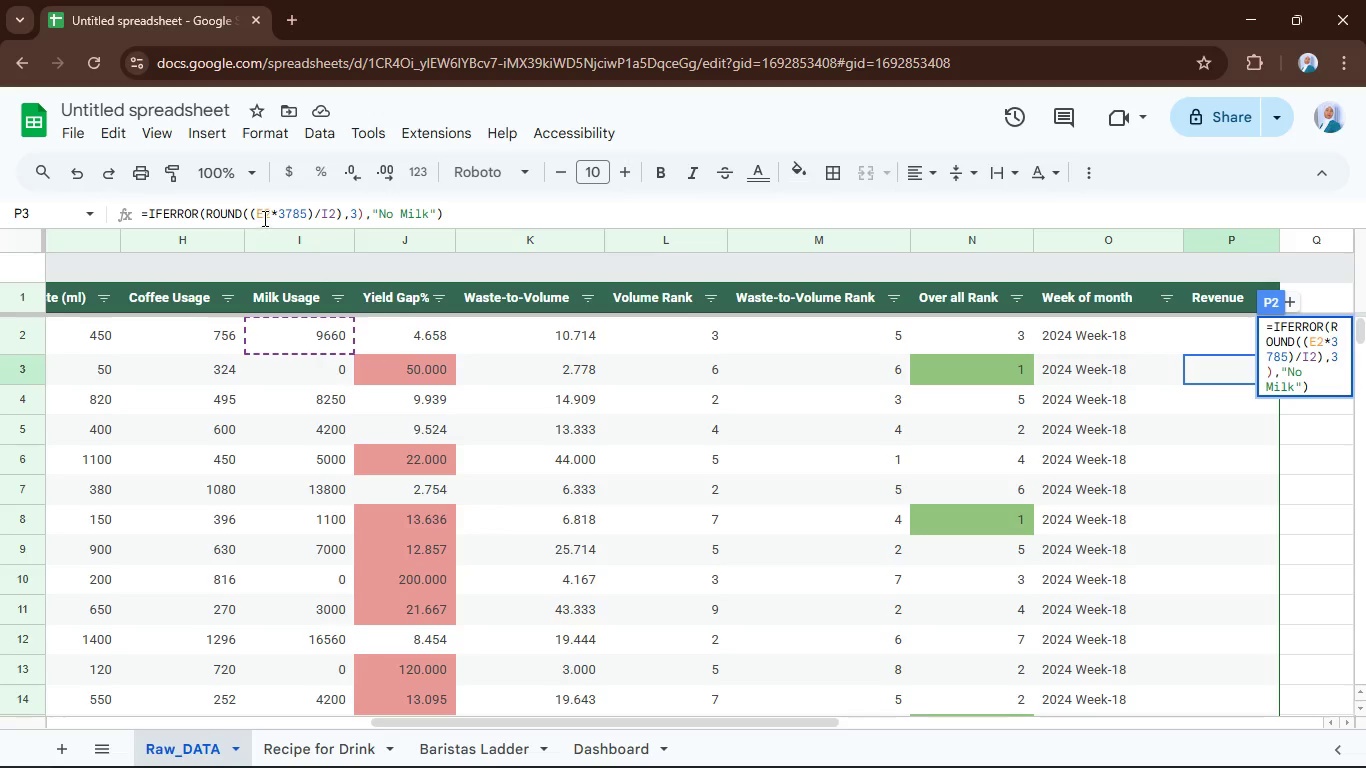 
key(Backspace)
 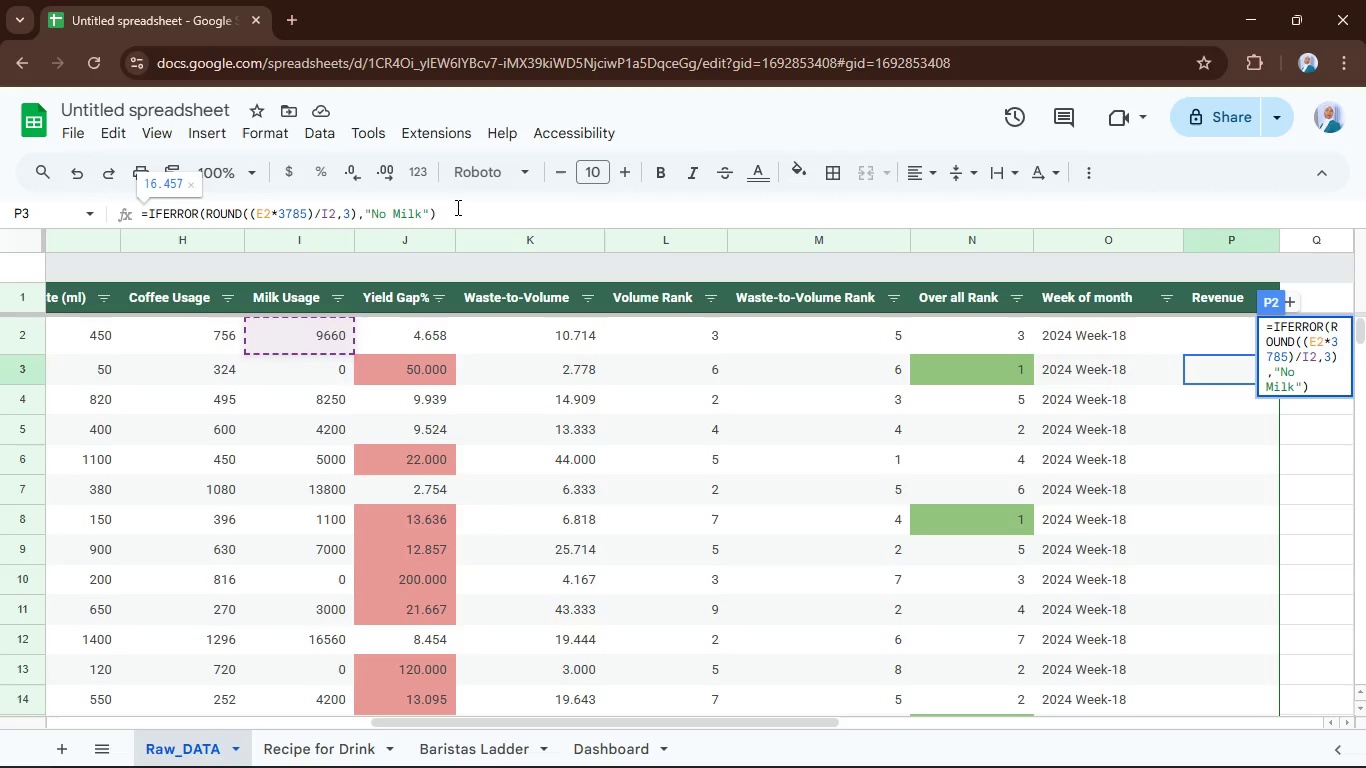 
left_click([456, 207])
 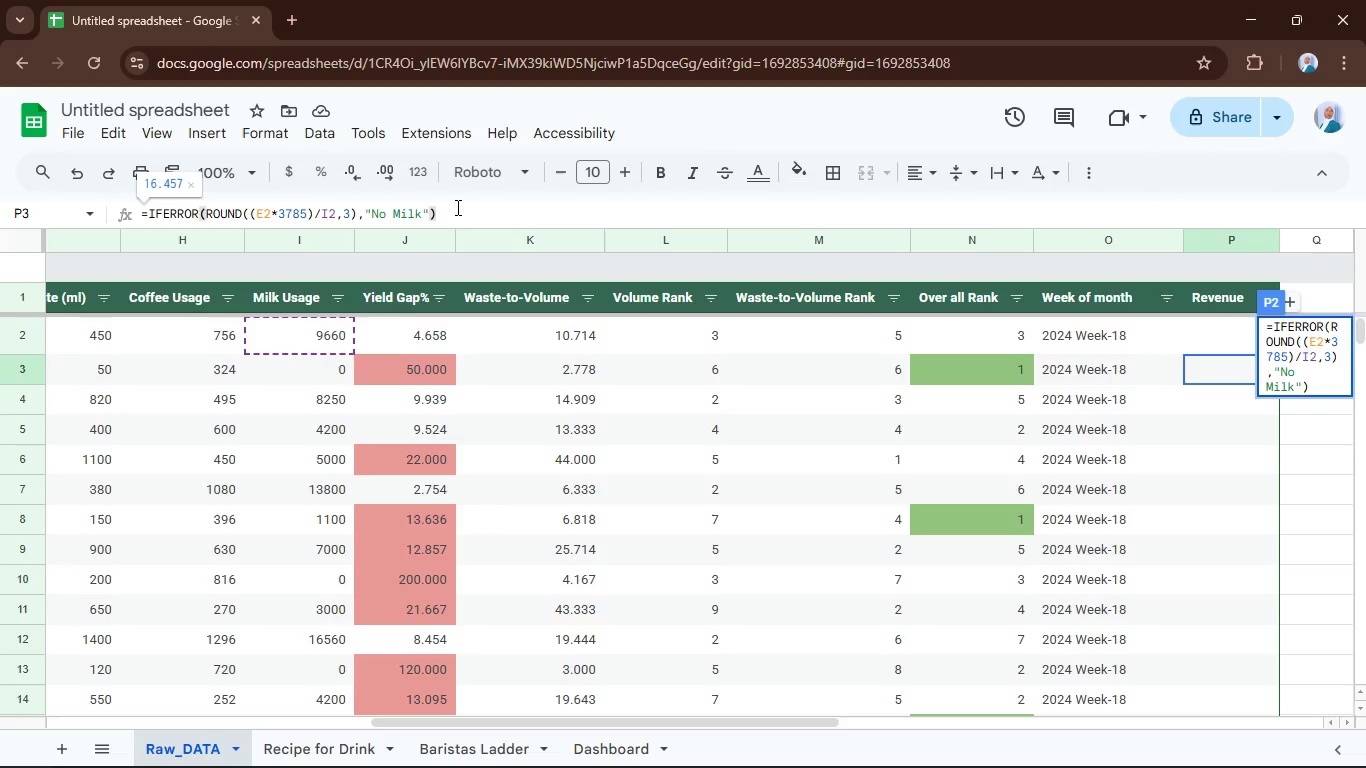 
key(Enter)
 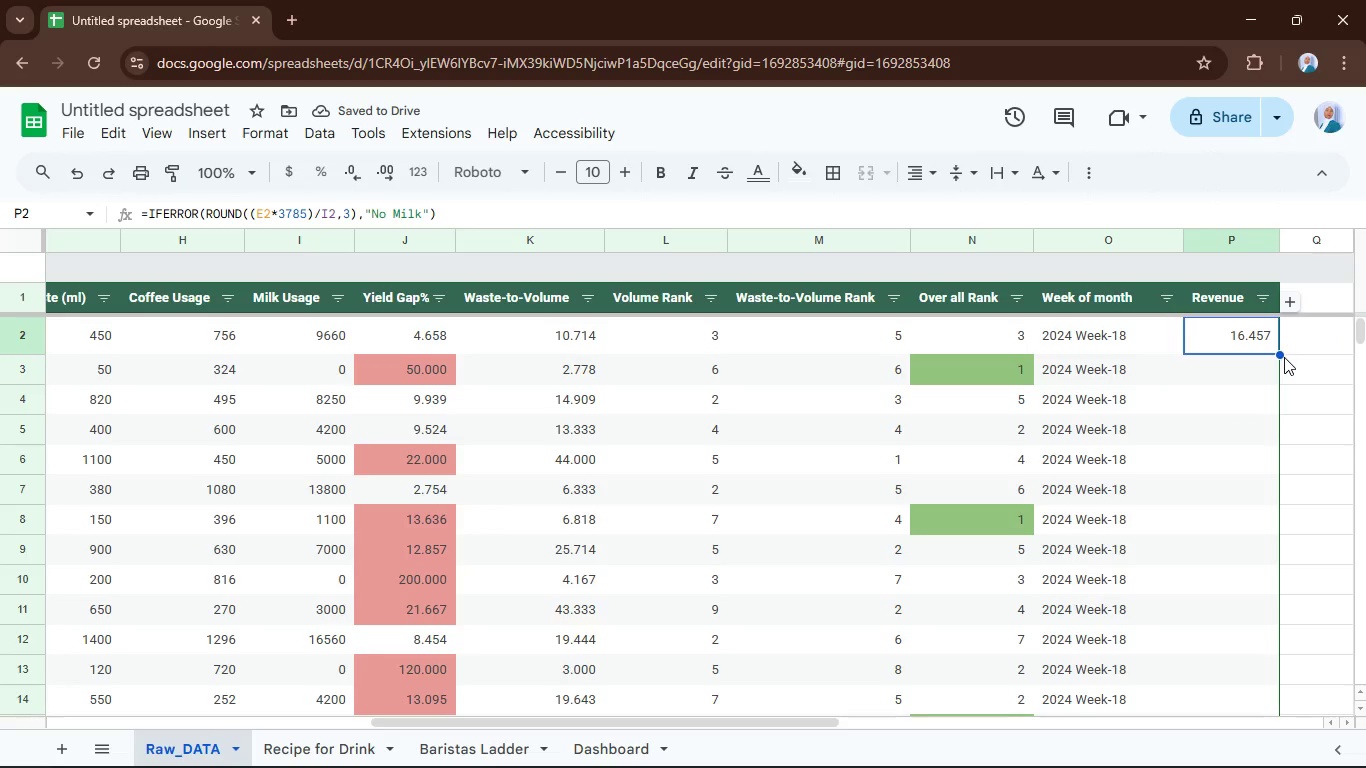 
left_click_drag(start_coordinate=[1279, 352], to_coordinate=[1236, 388])
 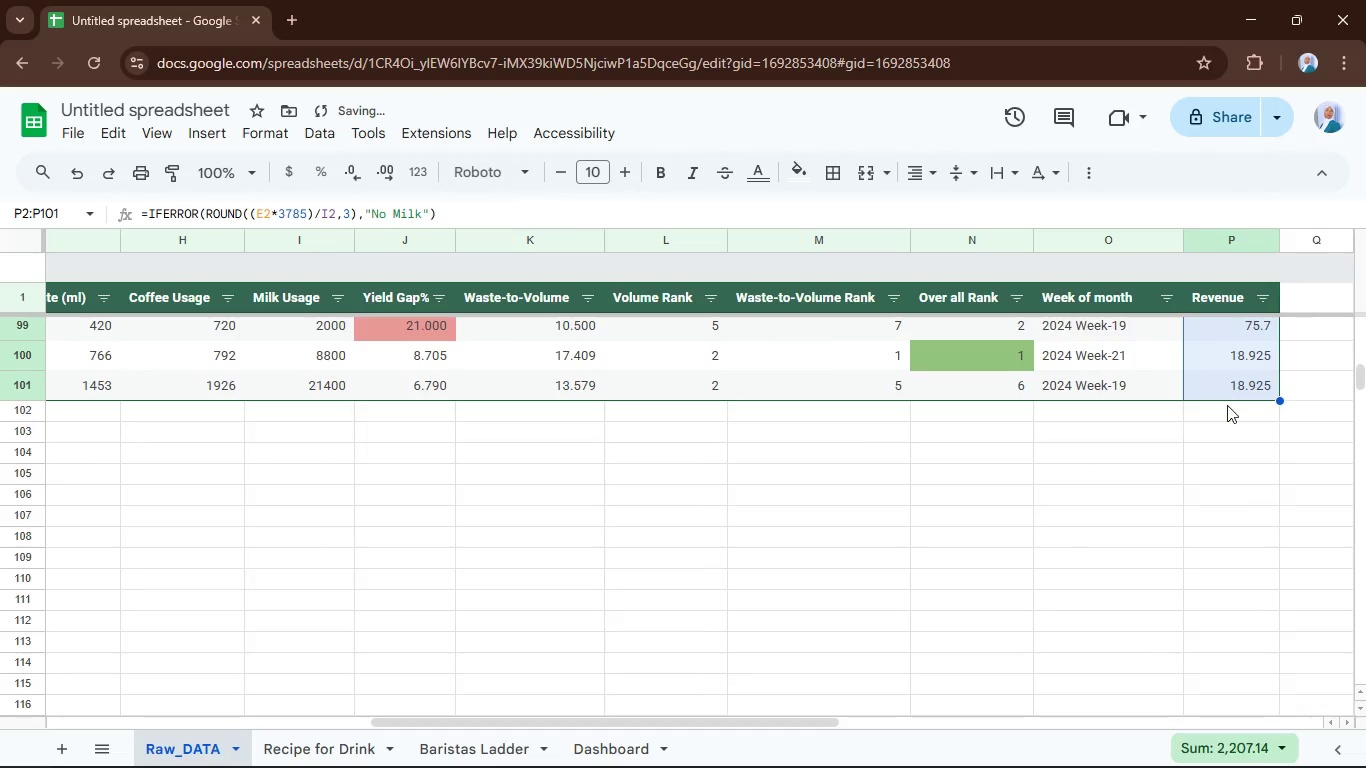 
scroll: coordinate [1225, 415], scroll_direction: up, amount: 27.0
 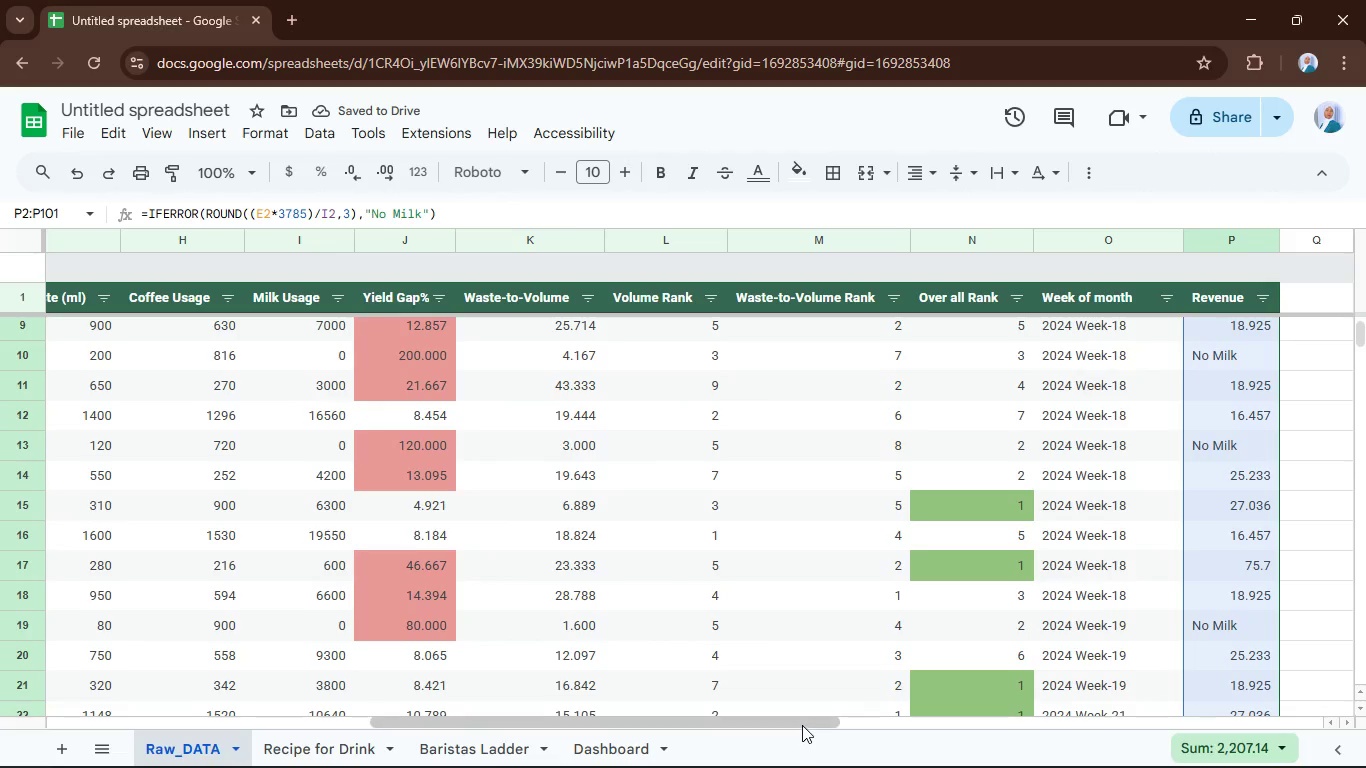 
left_click_drag(start_coordinate=[802, 724], to_coordinate=[1043, 705])
 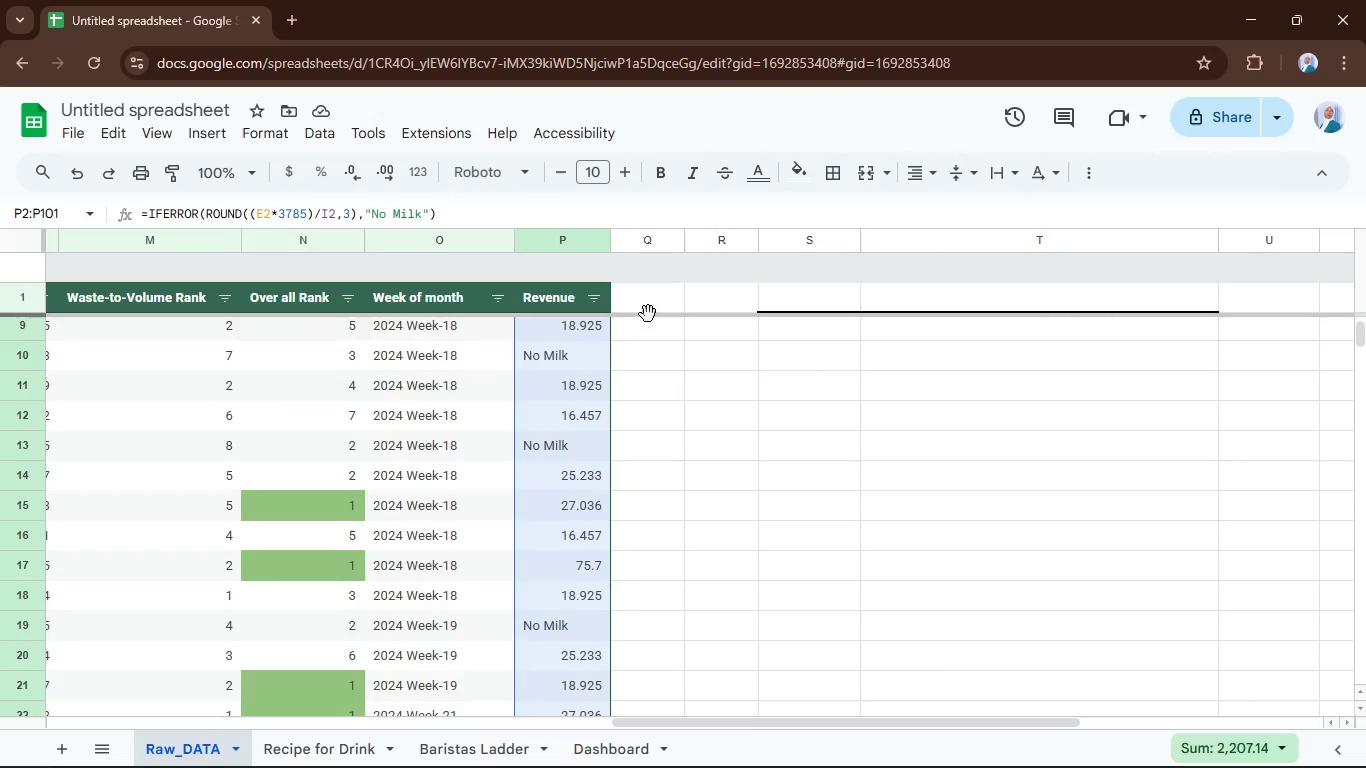 
left_click([651, 311])
 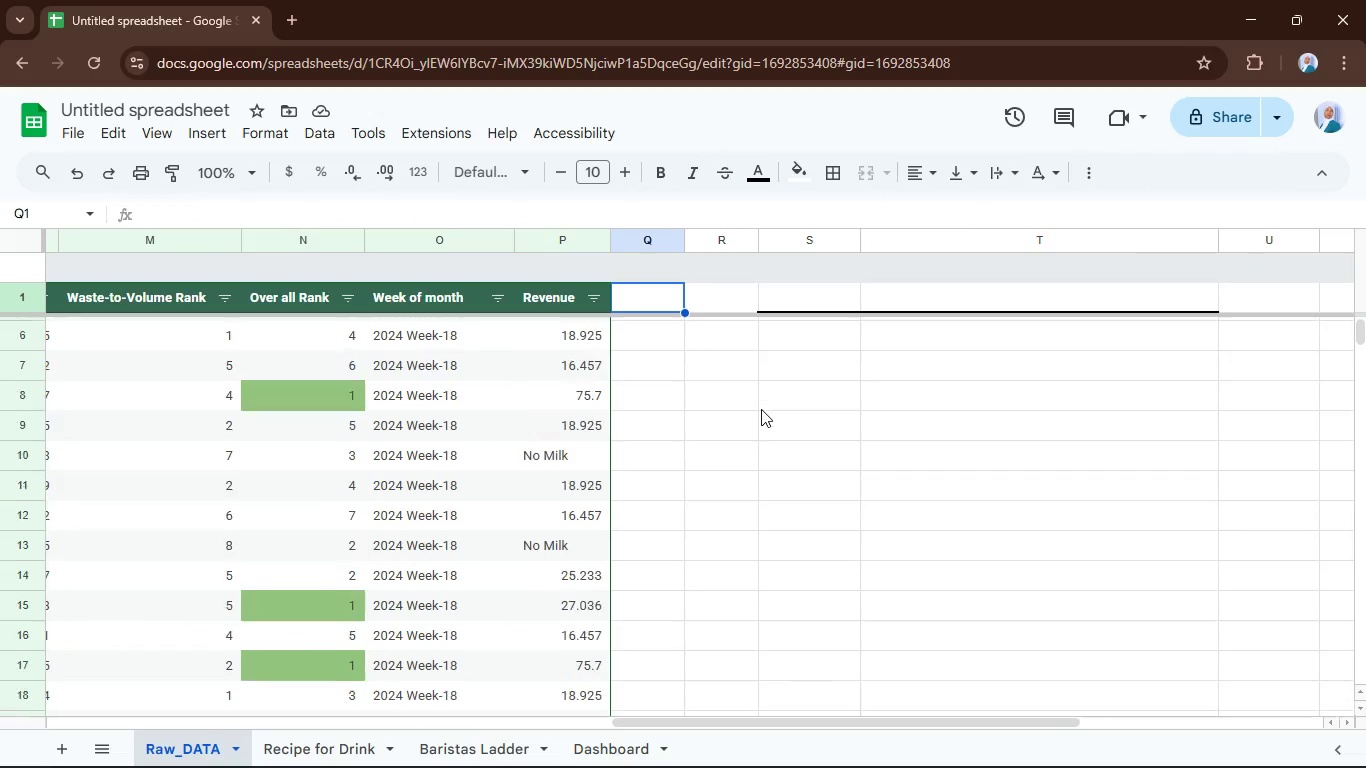 
scroll: coordinate [761, 409], scroll_direction: up, amount: 8.0
 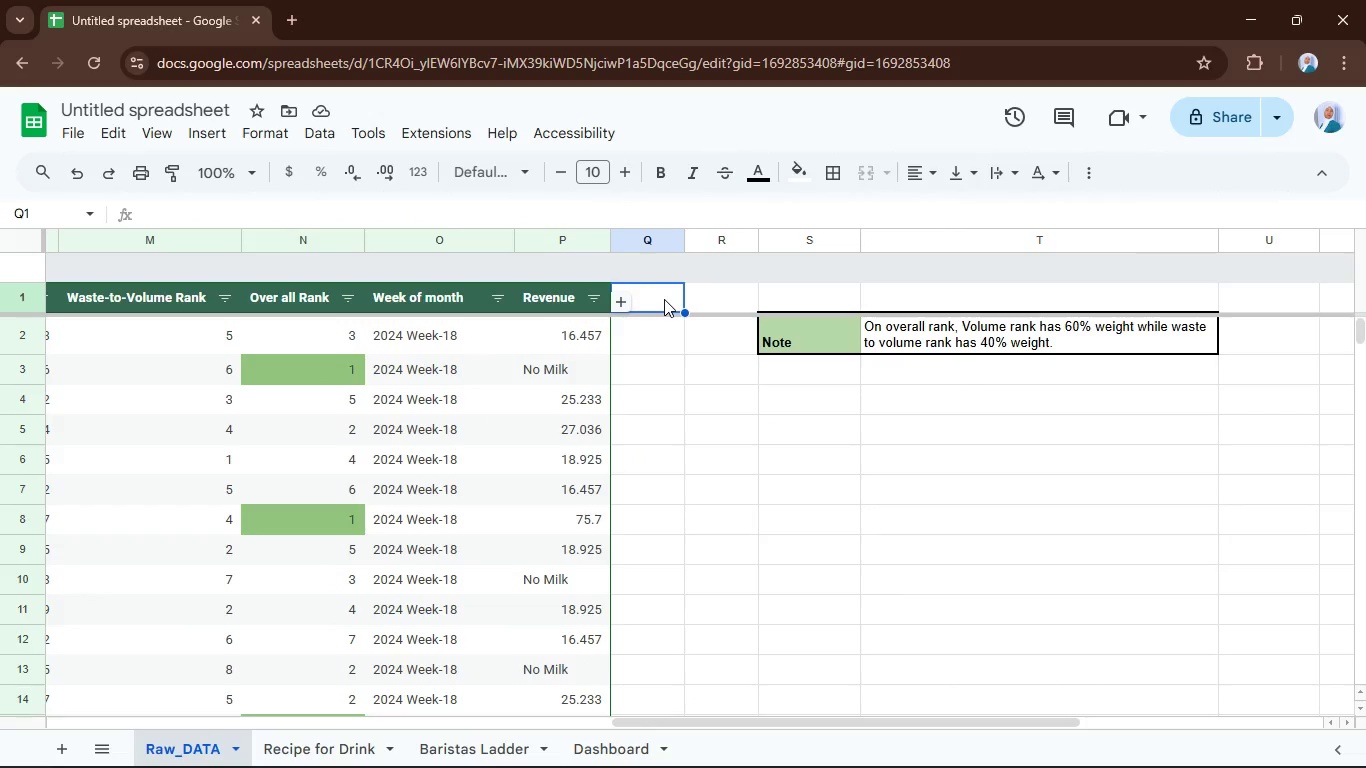 
wait(8.44)
 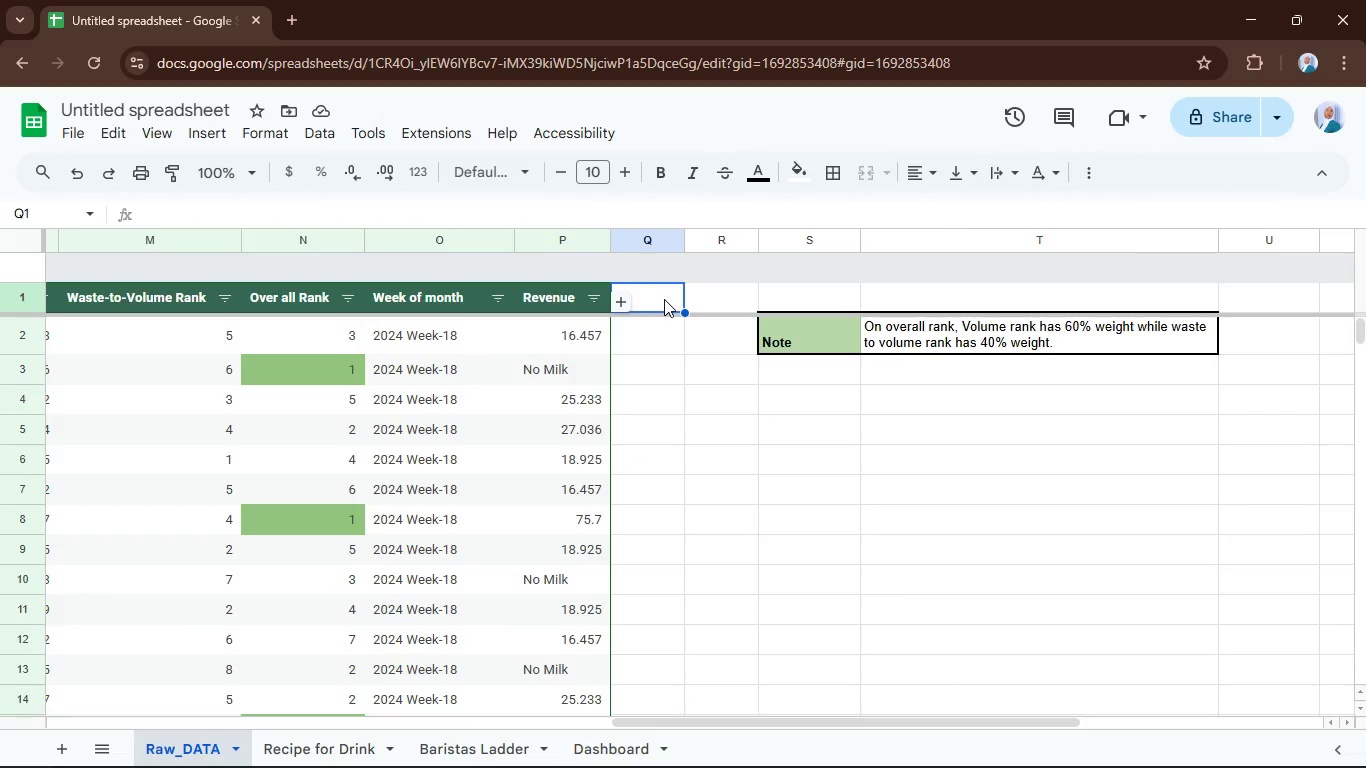 
left_click([897, 344])
 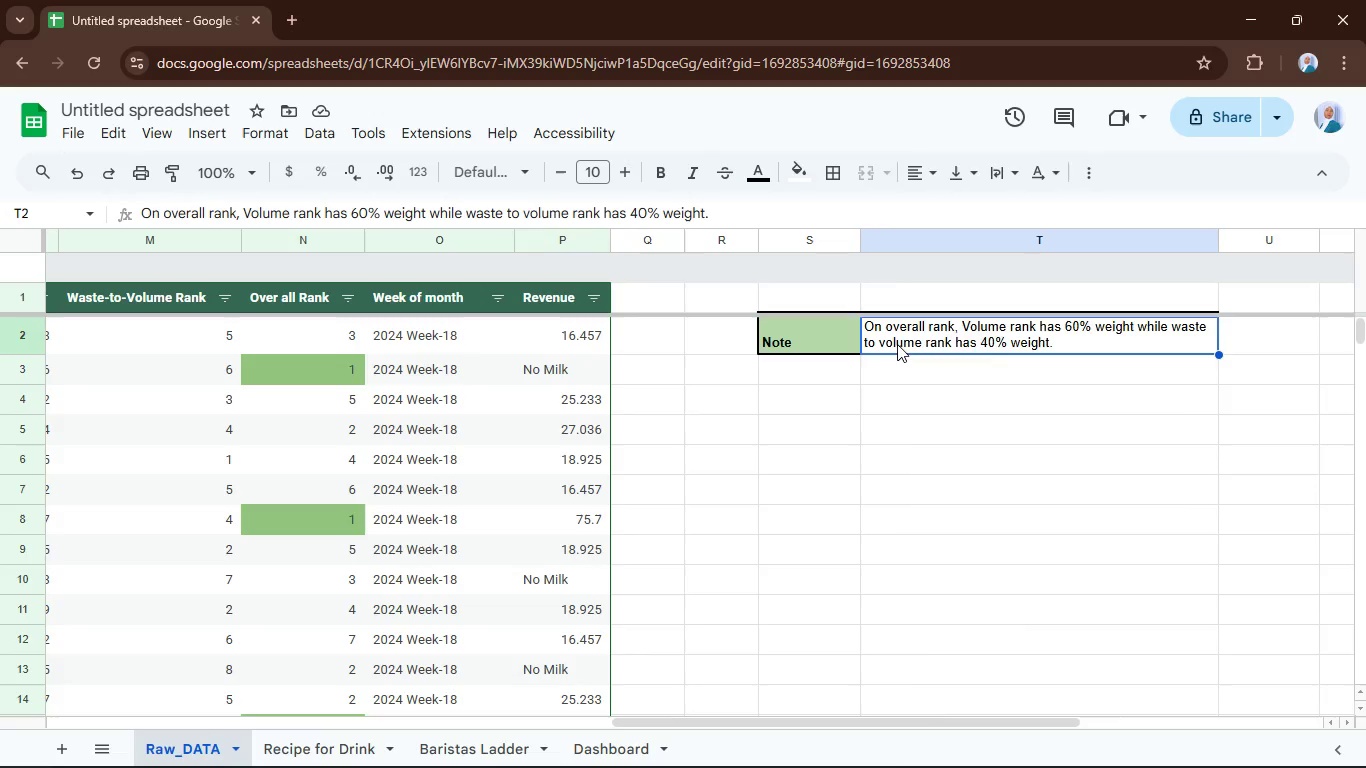 
right_click([897, 344])
 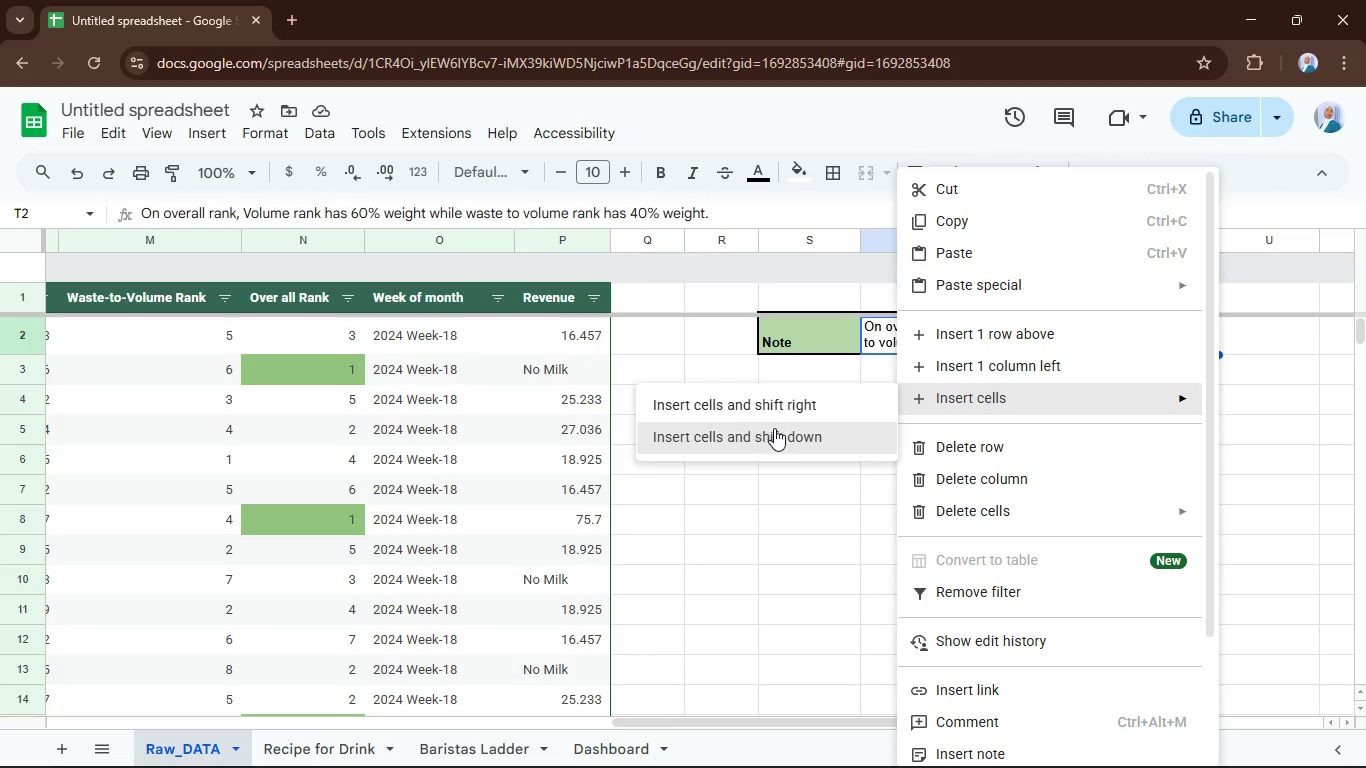 
left_click([774, 428])
 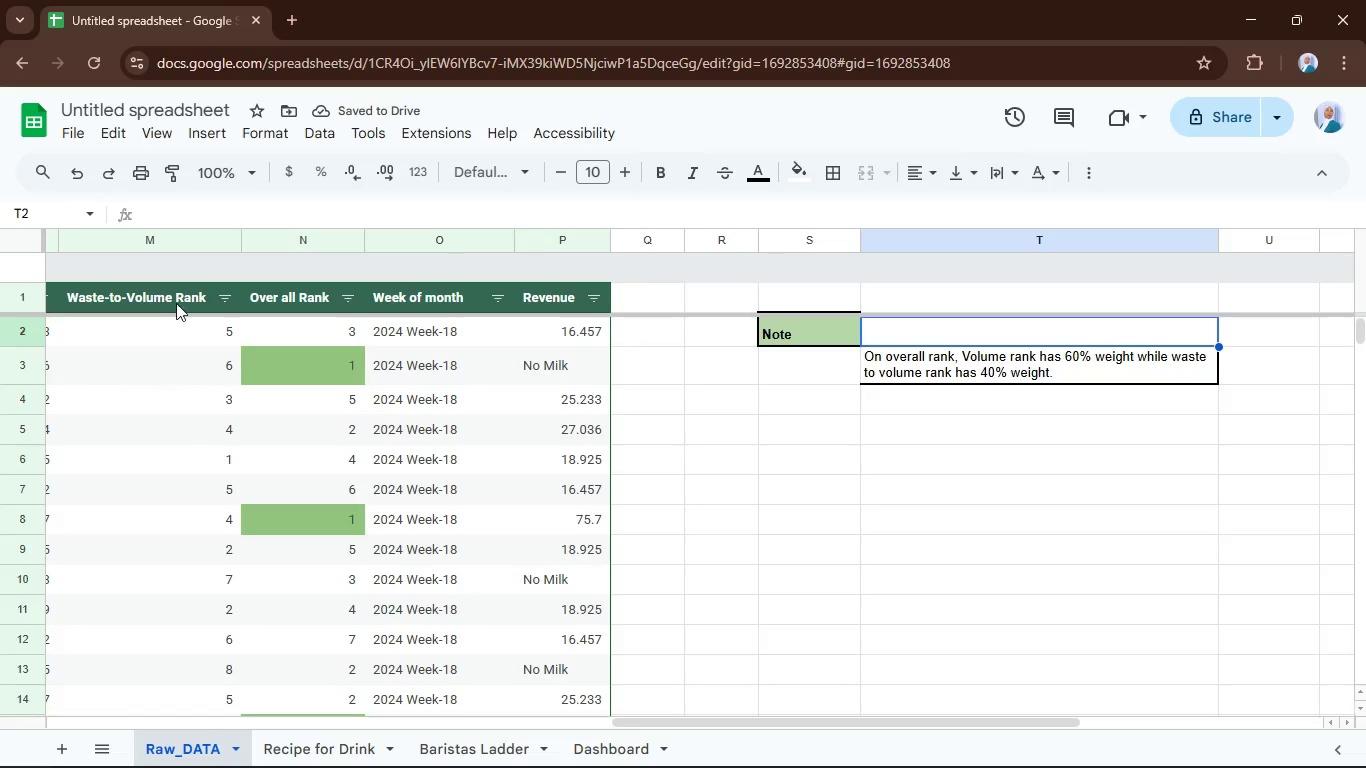 
wait(5.41)
 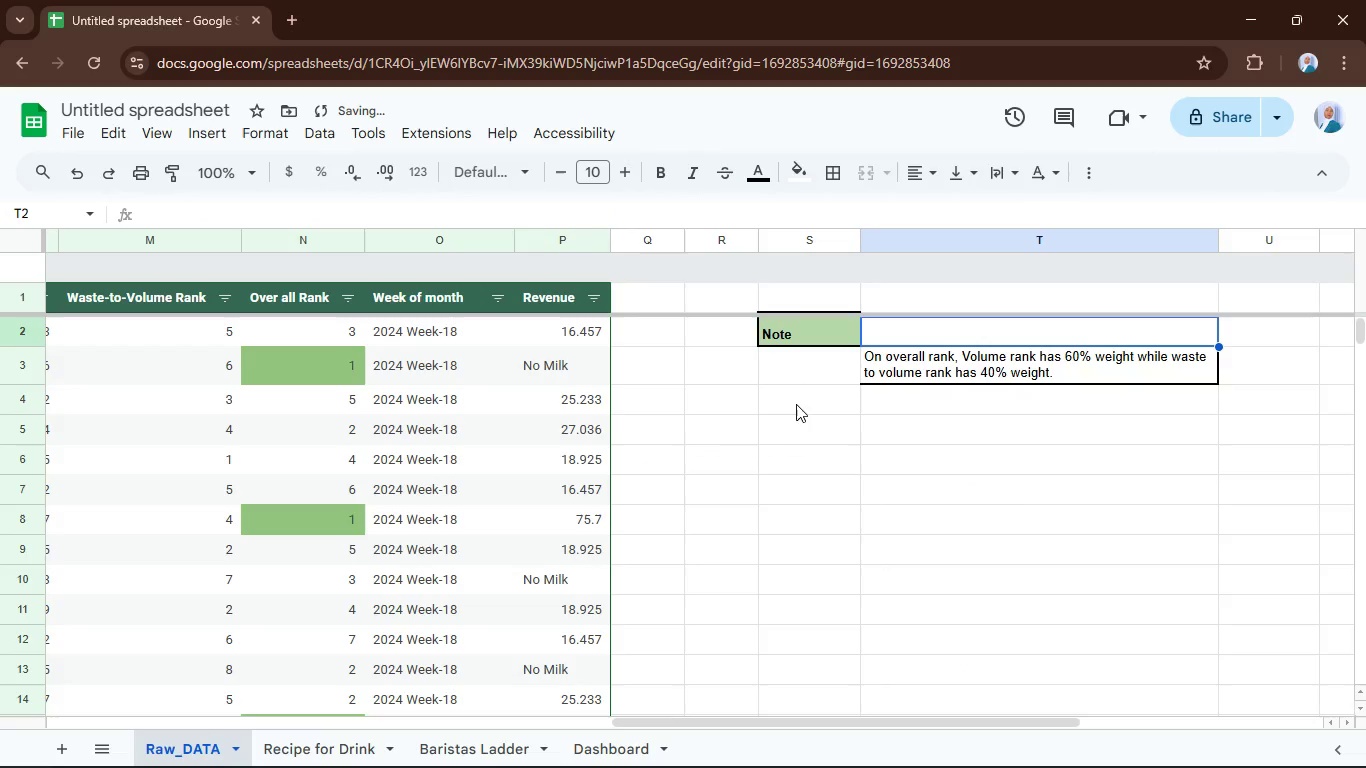 
left_click([86, 180])
 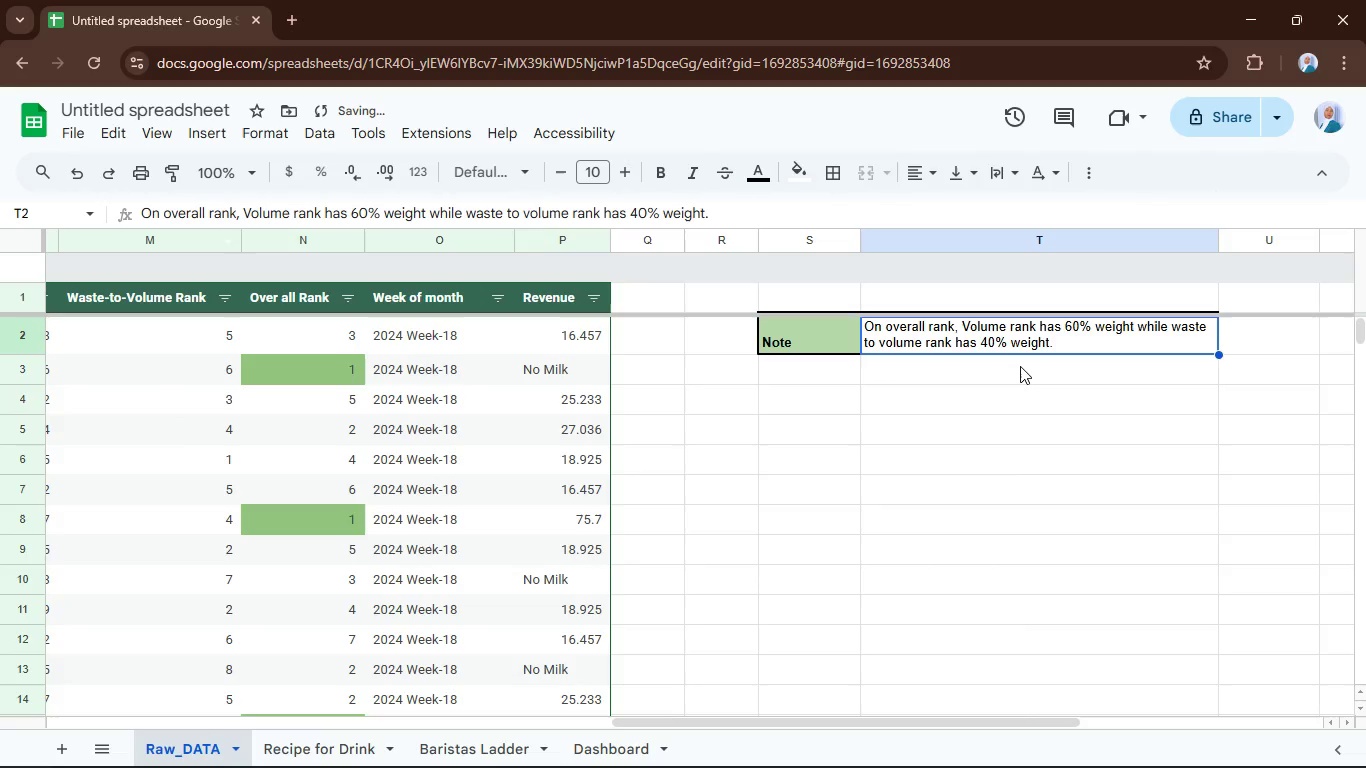 
left_click([1020, 366])
 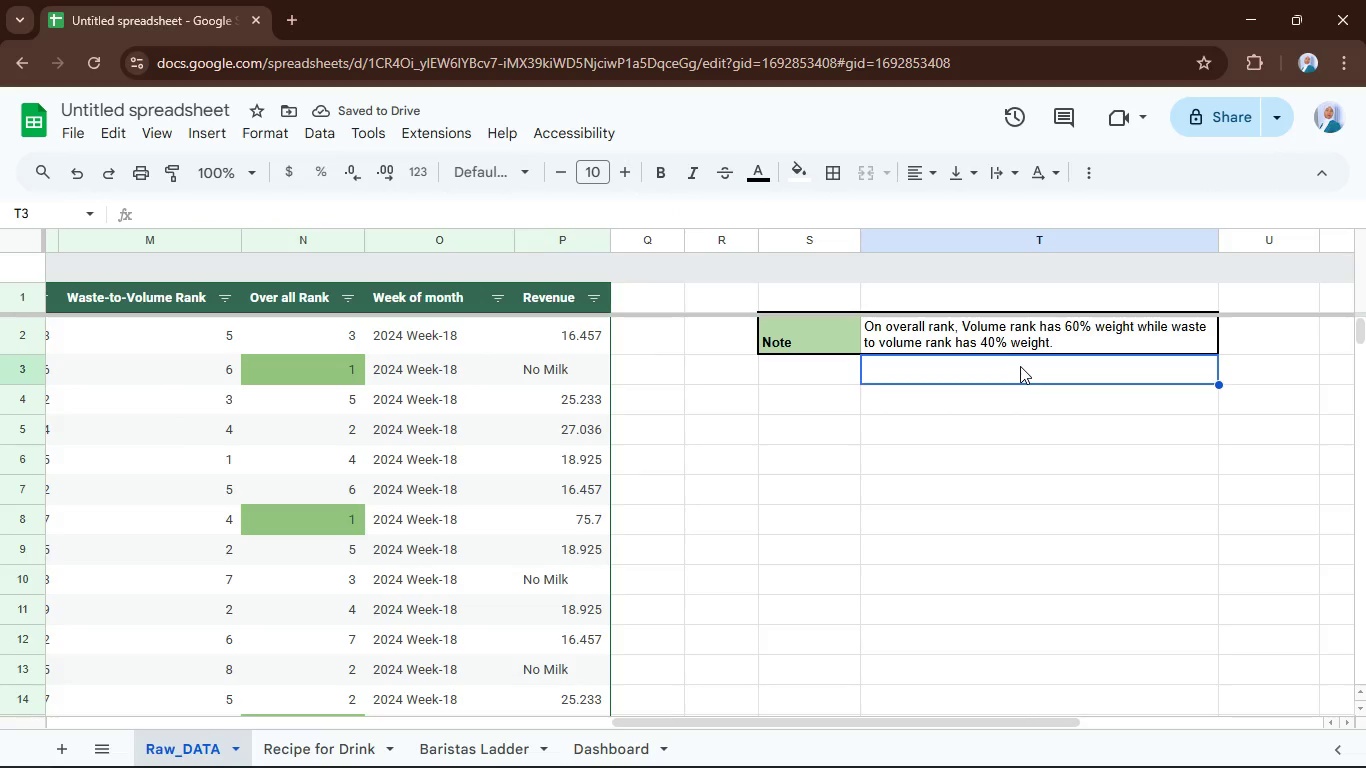 
type(!)
key(Backspace)
type(1 F)
key(Backspace)
type(Ga)
key(Backspace)
key(Backspace)
type(gallon )
key(Backspace)
type( = 3785ml)
 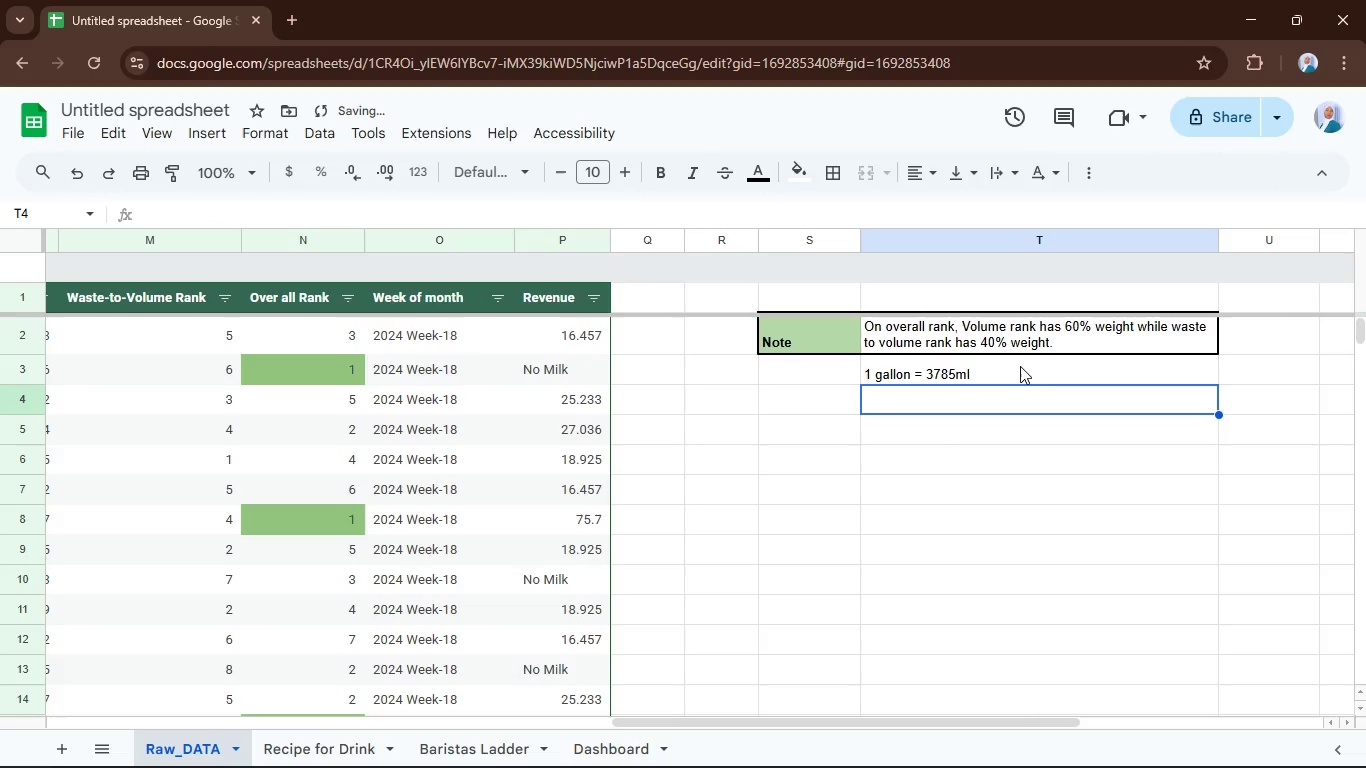 
 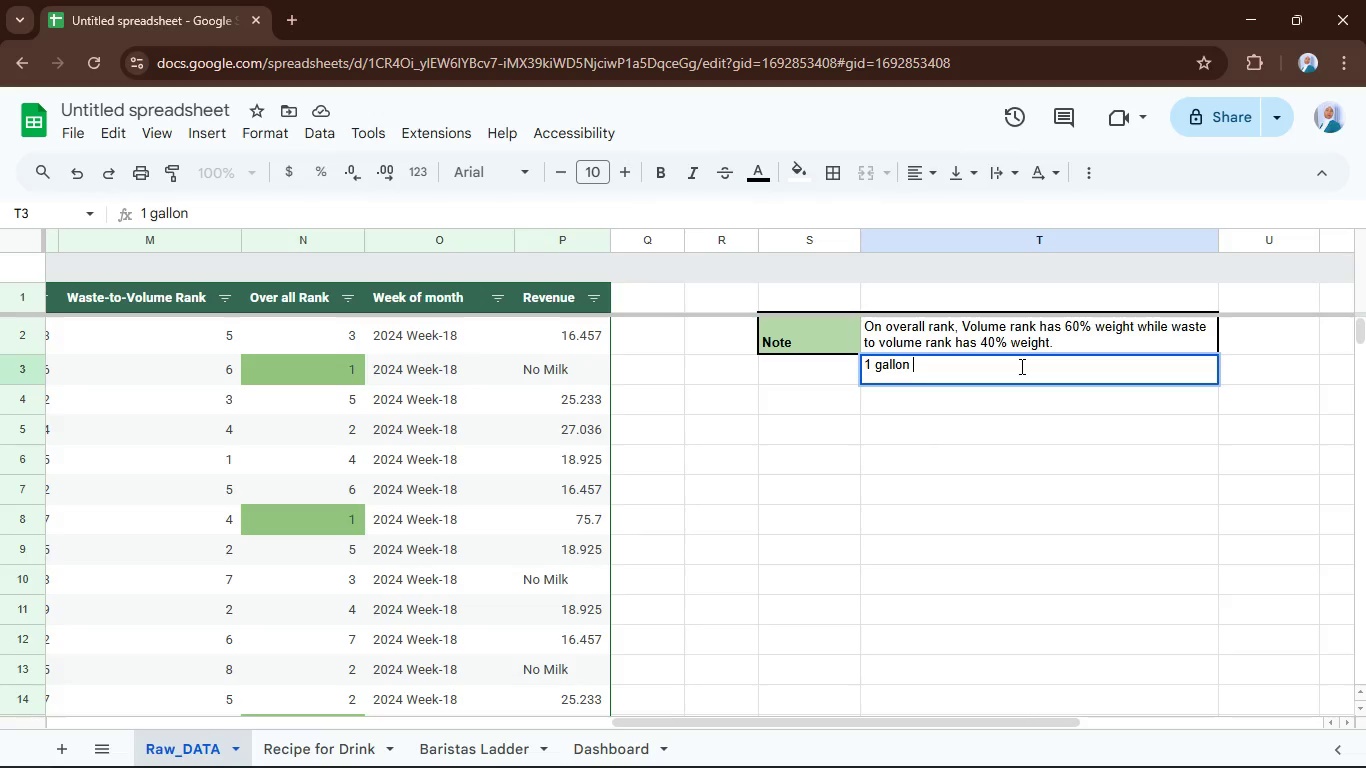 
key(Enter)
 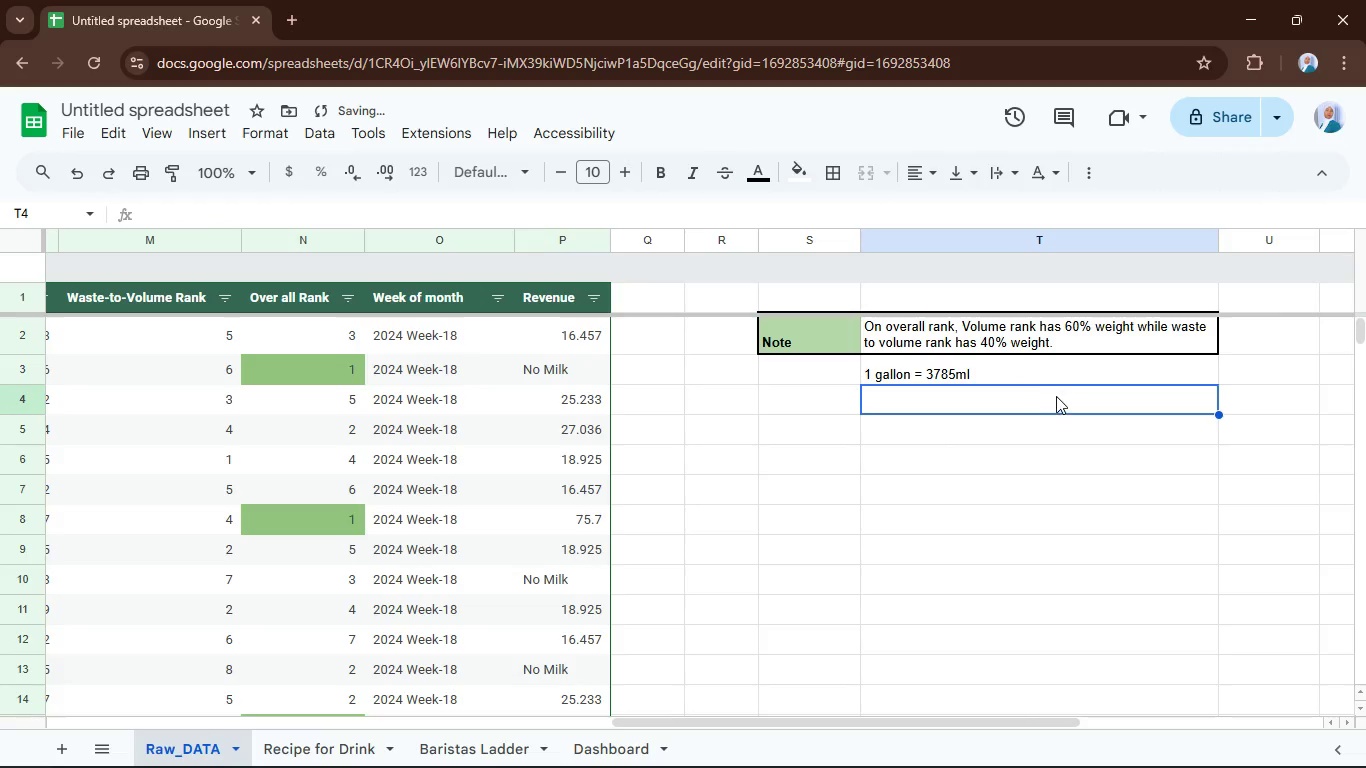 
left_click([1027, 373])
 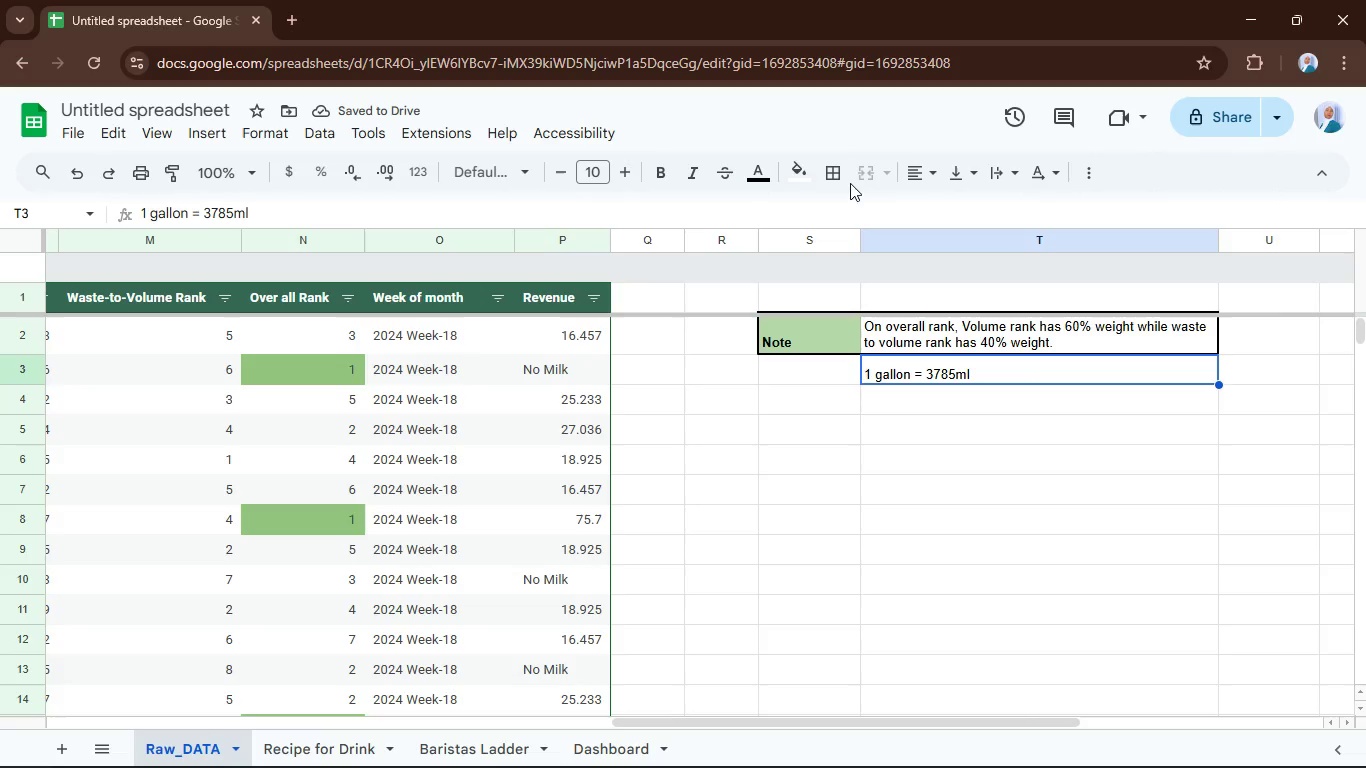 
left_click([829, 171])
 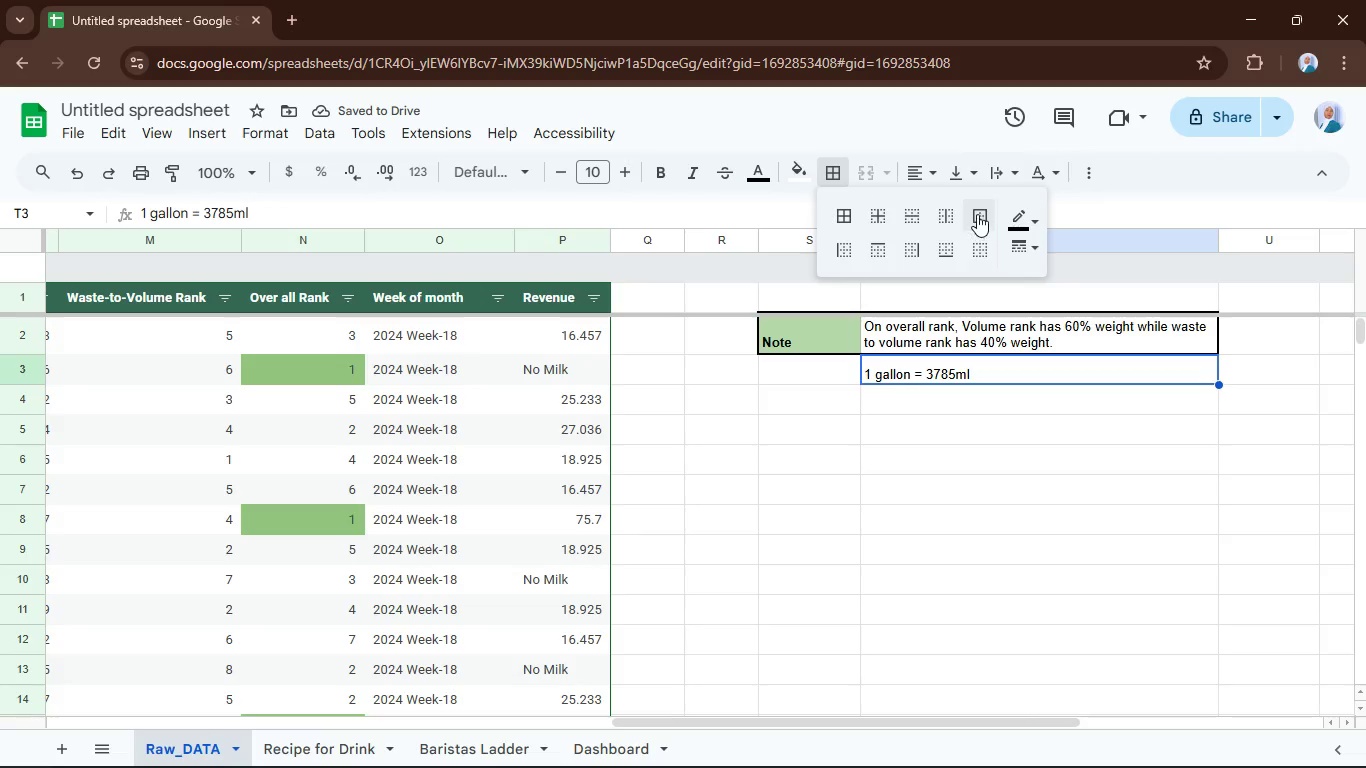 
left_click([977, 212])
 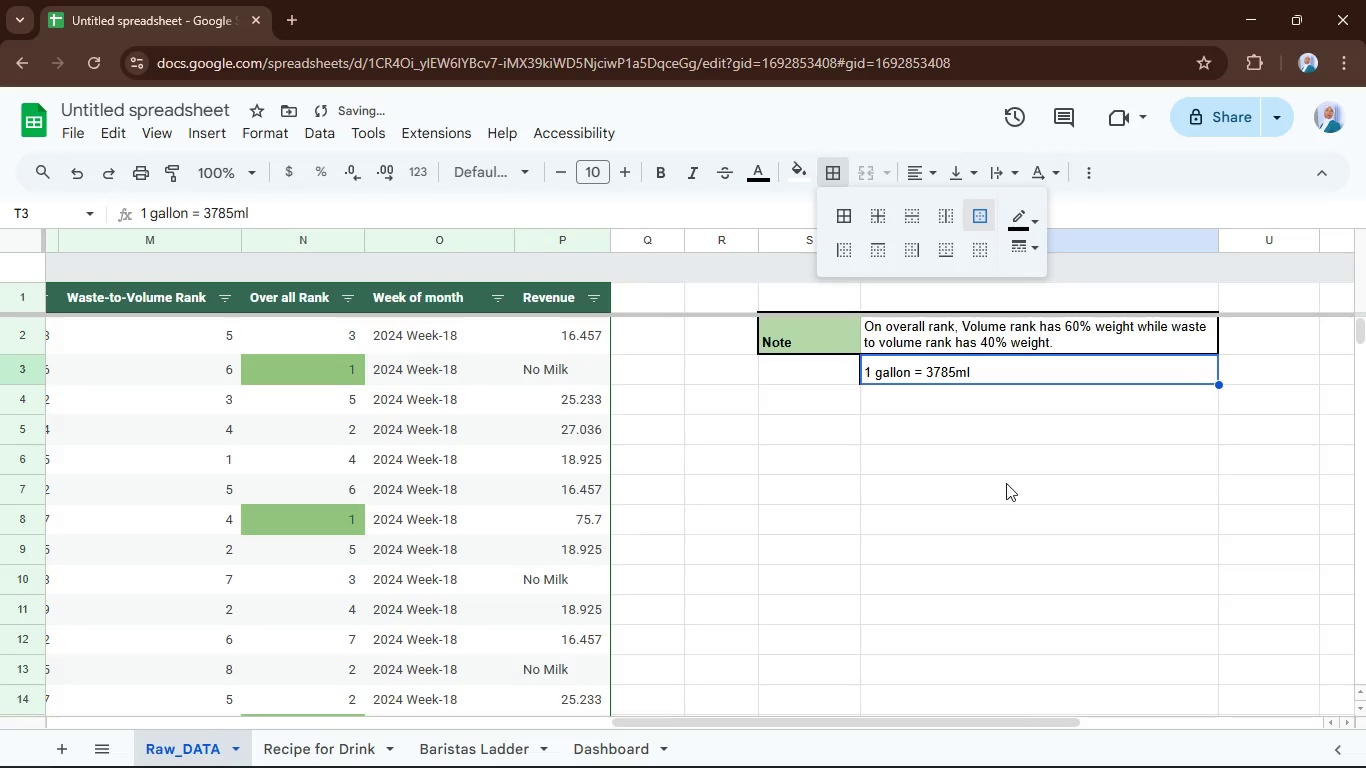 
left_click([999, 477])
 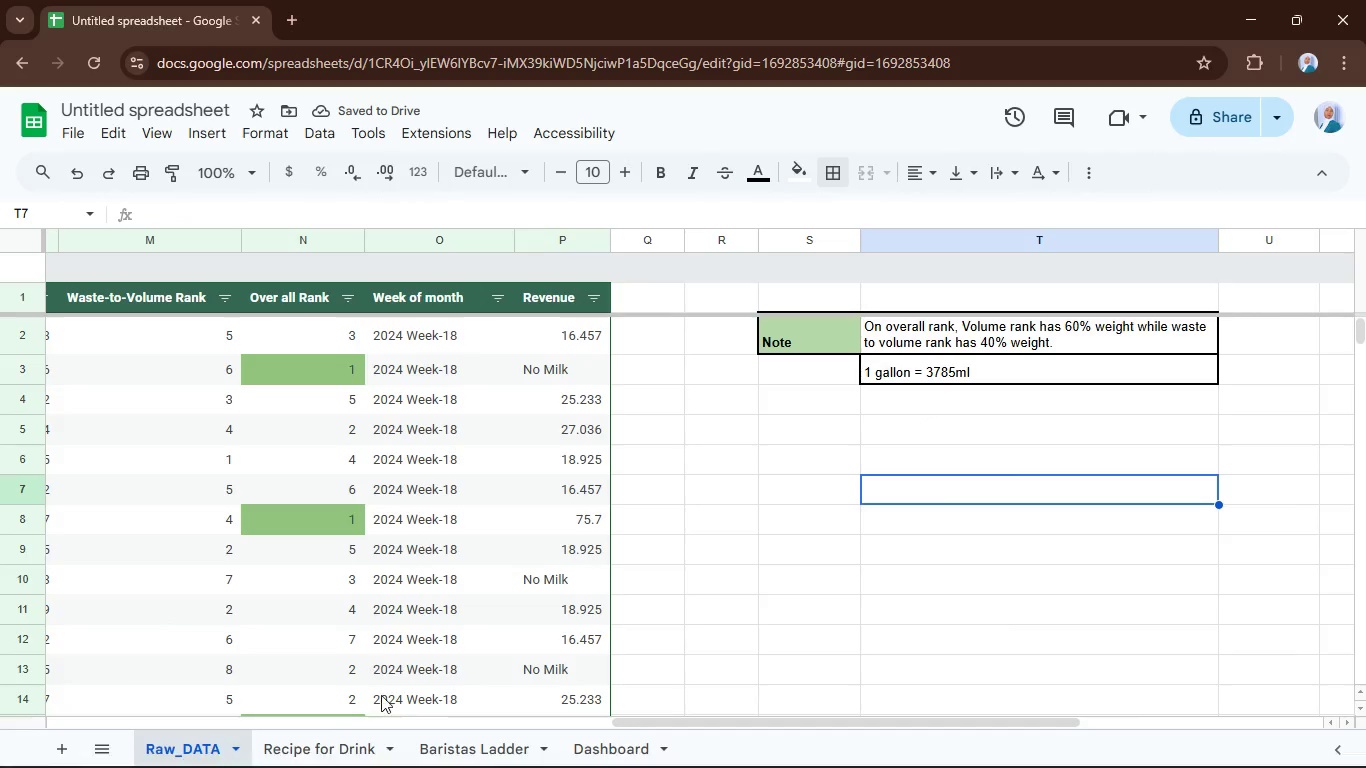 
mouse_move([588, 756])
 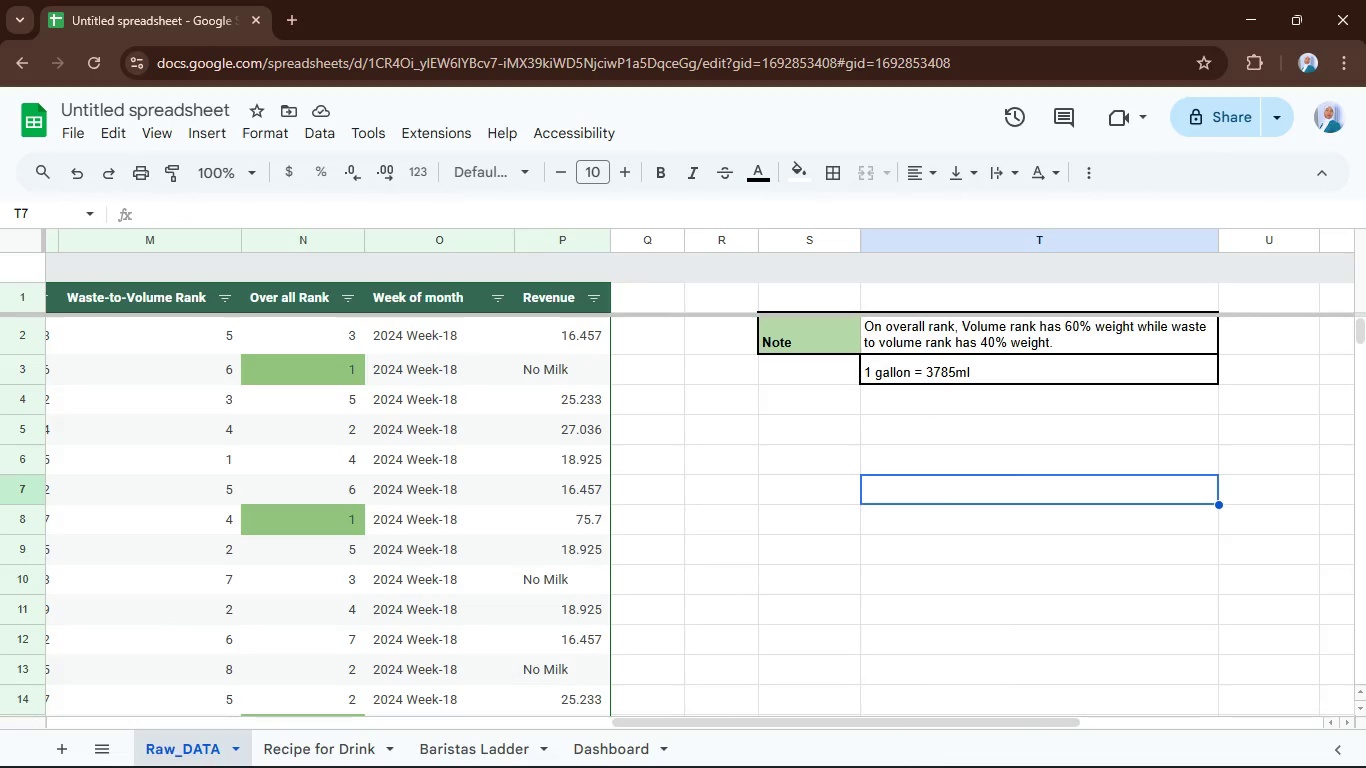 
left_click([869, 740])